 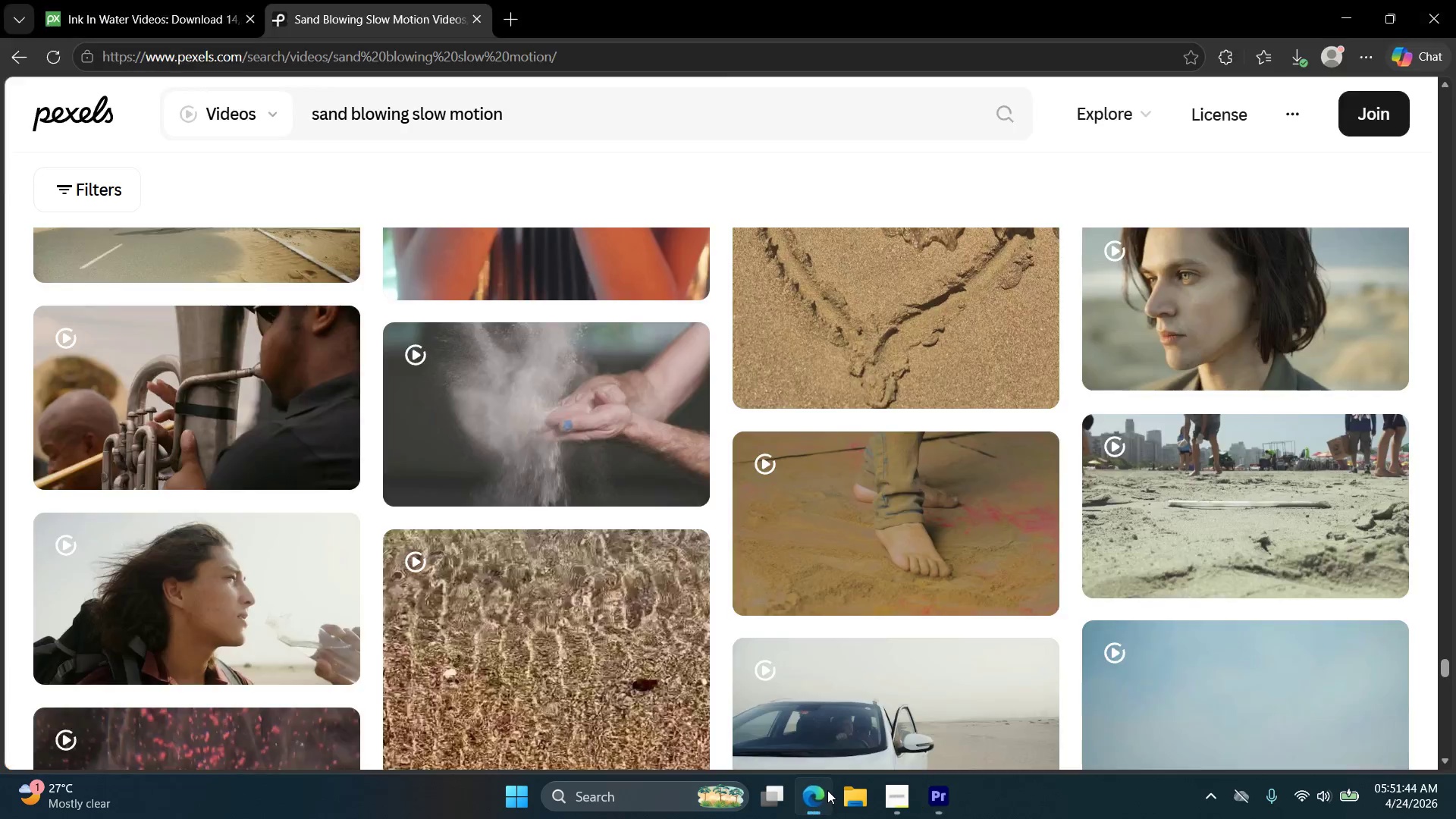 
scroll: coordinate [692, 554], scroll_direction: down, amount: 17.0
 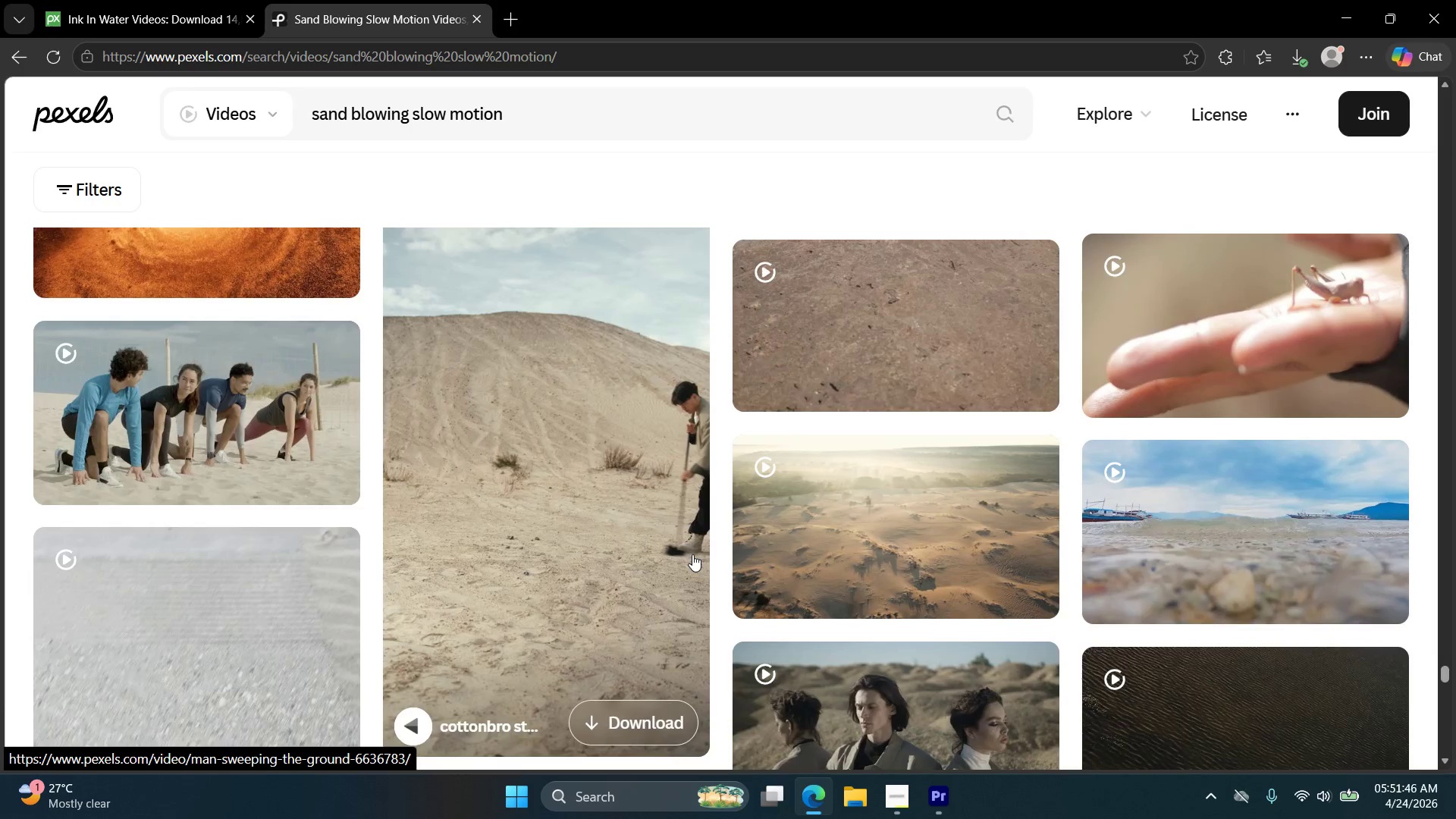 
scroll: coordinate [692, 554], scroll_direction: up, amount: 4.0
 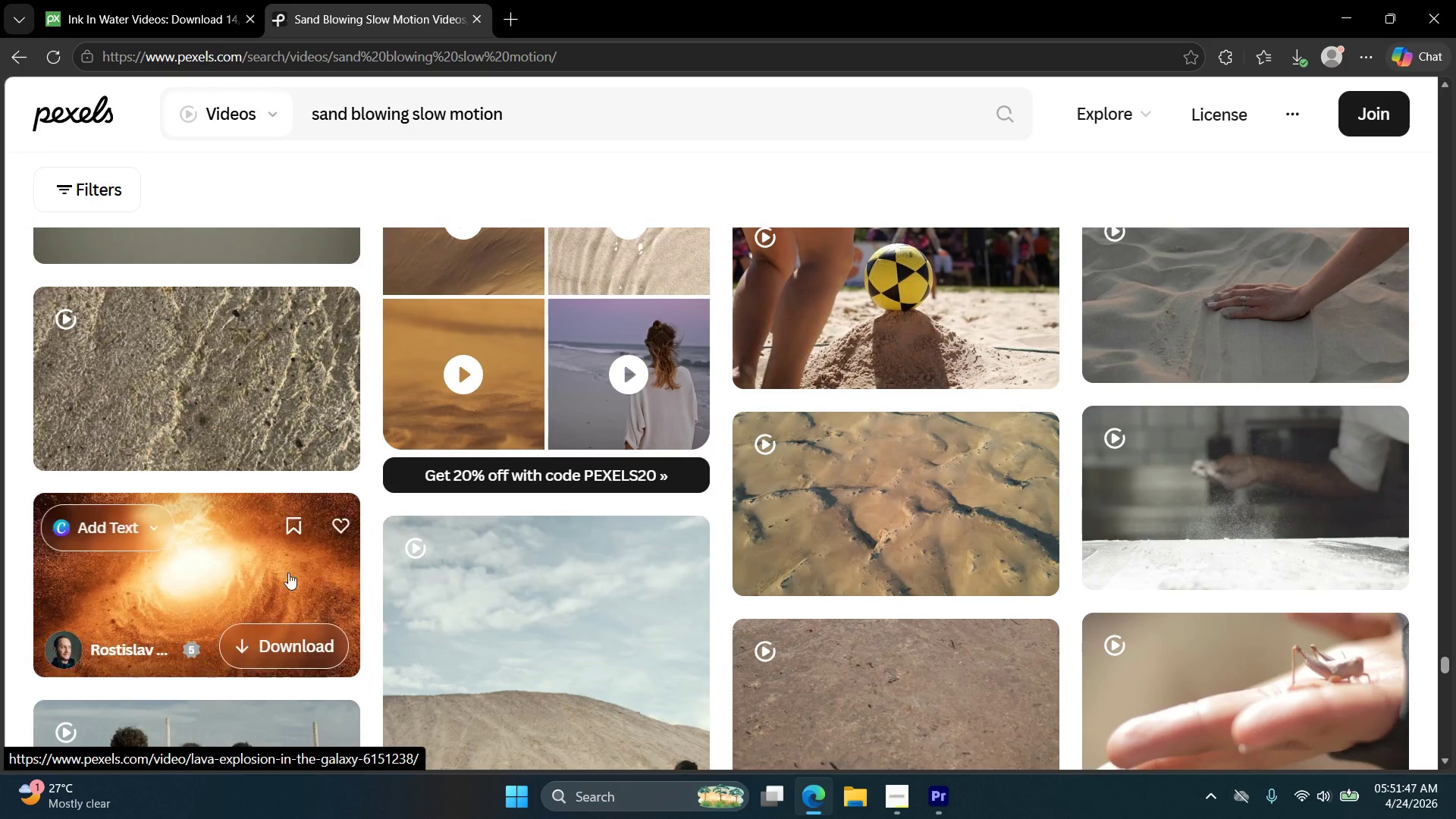 
left_click([274, 573])
 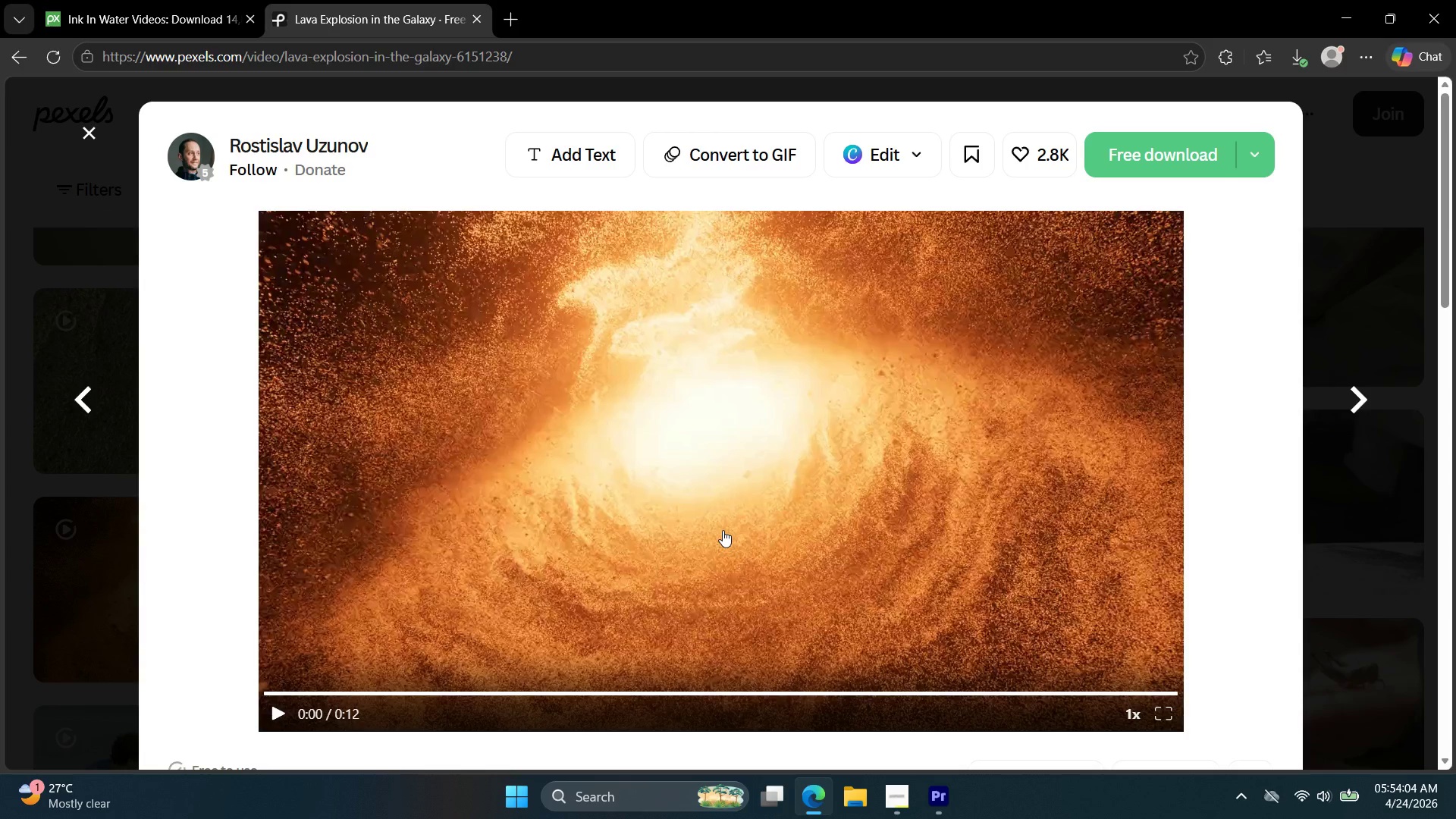 
wait(142.34)
 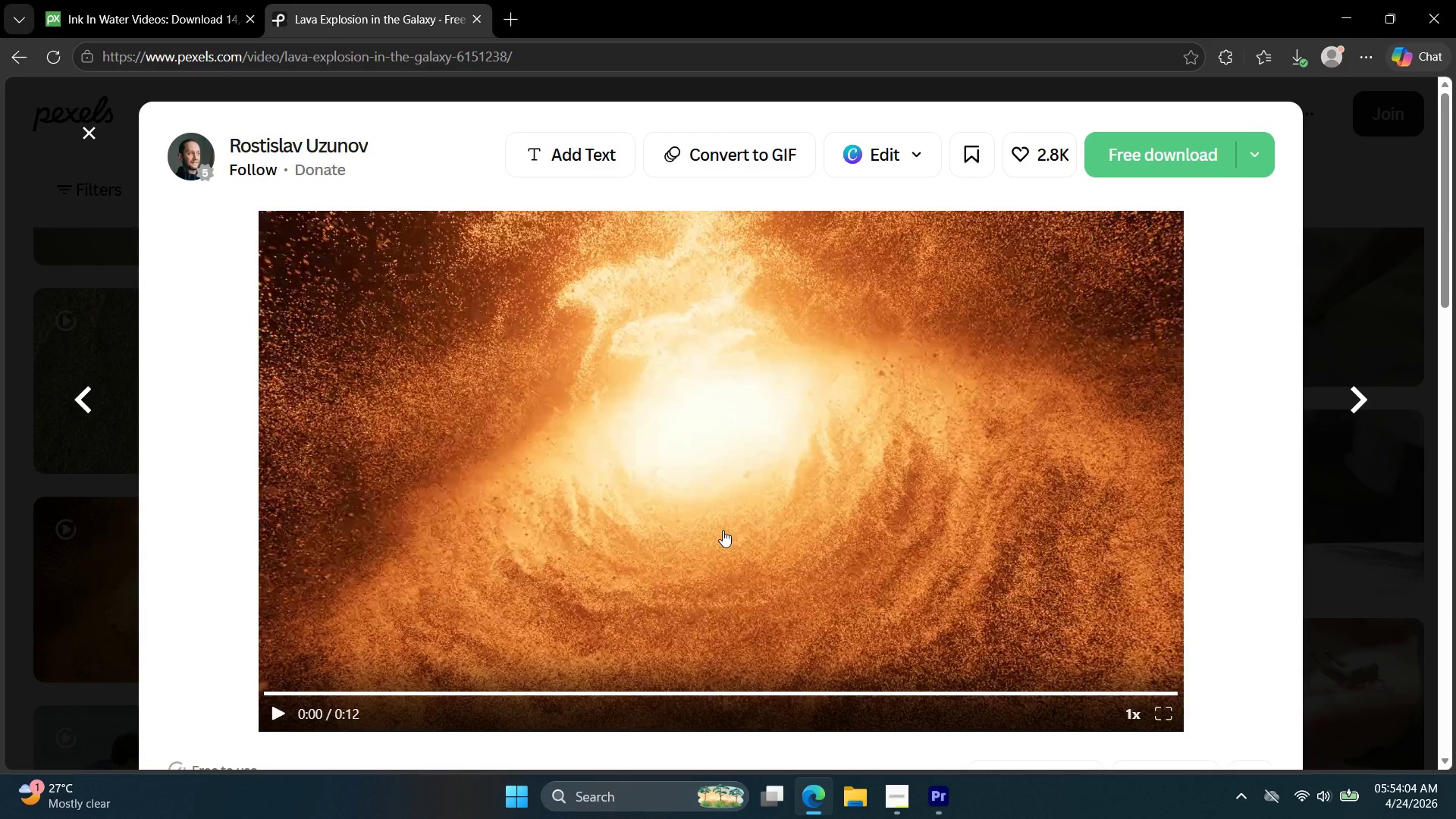 
key(Escape)
 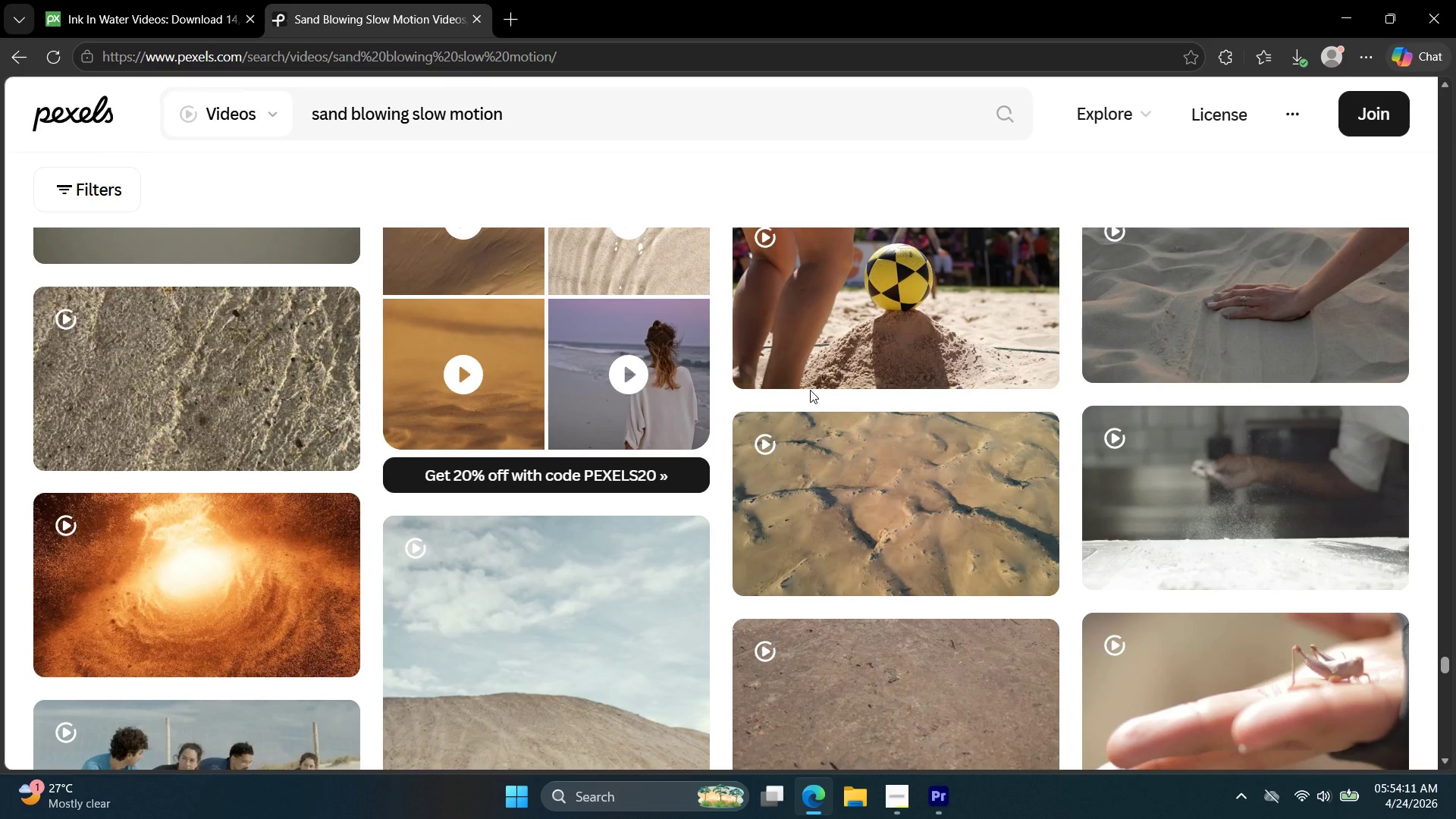 
scroll: coordinate [828, 432], scroll_direction: down, amount: 24.0
 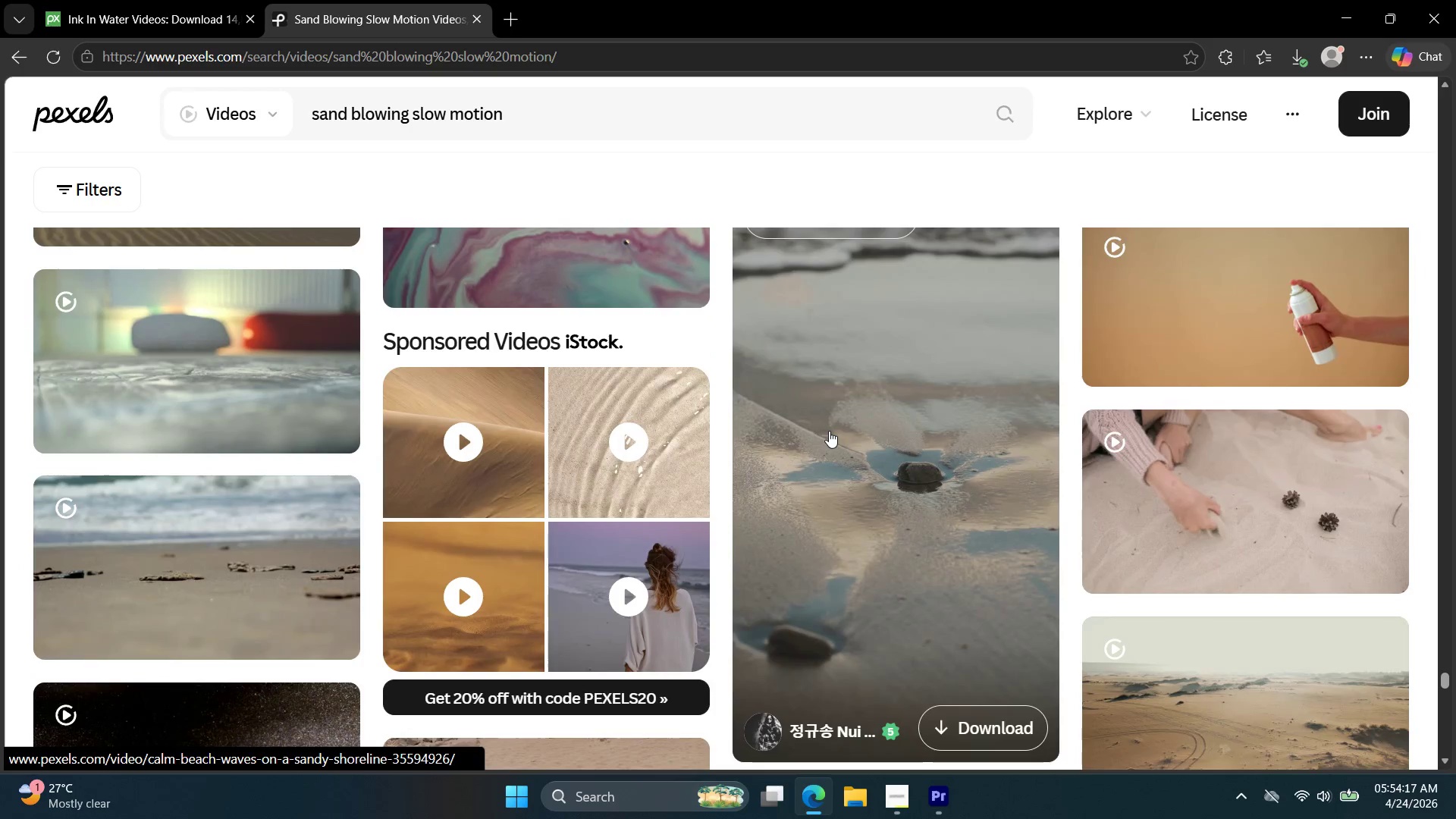 
scroll: coordinate [826, 441], scroll_direction: down, amount: 28.0
 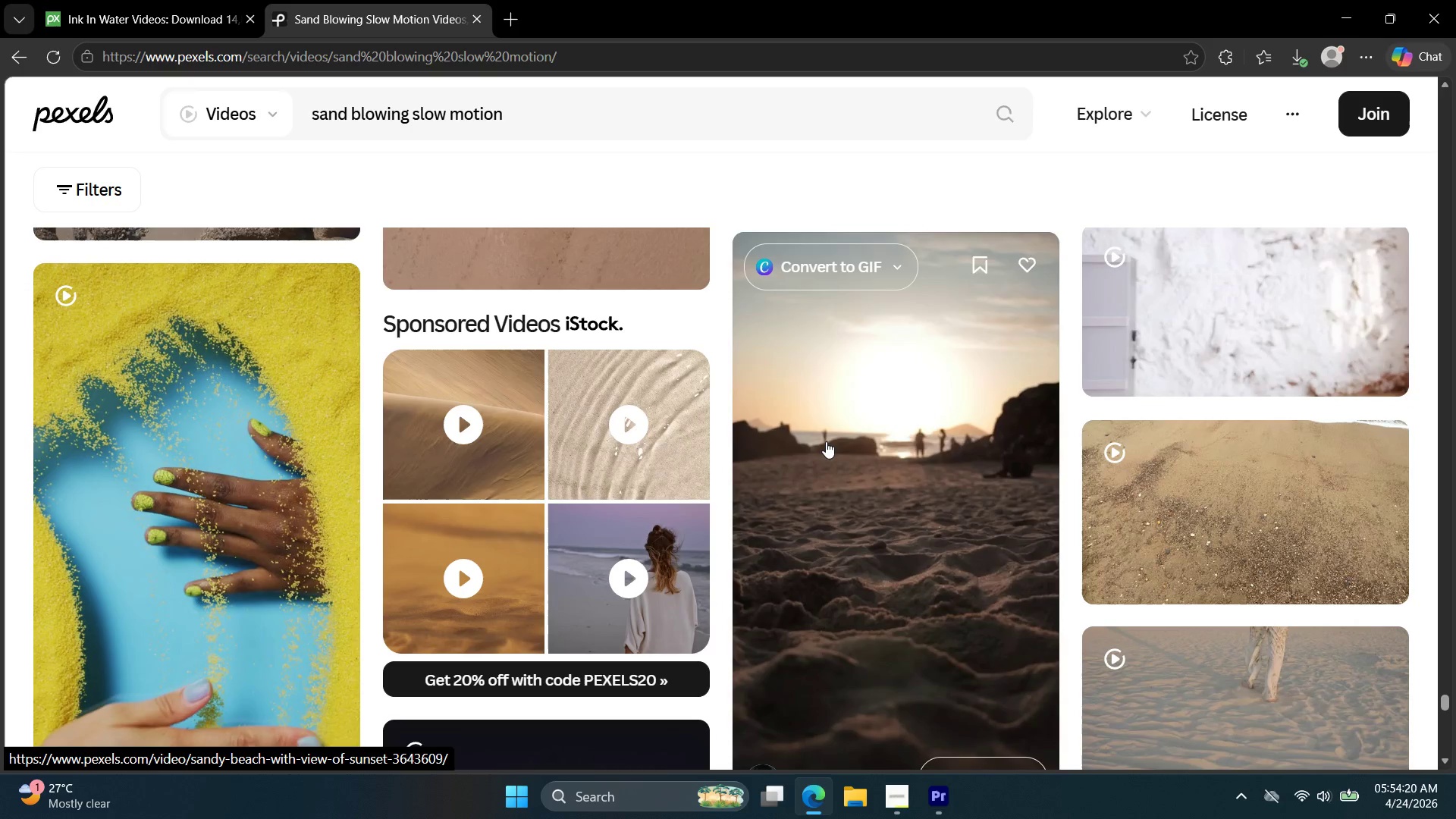 
scroll: coordinate [825, 441], scroll_direction: down, amount: 16.0
 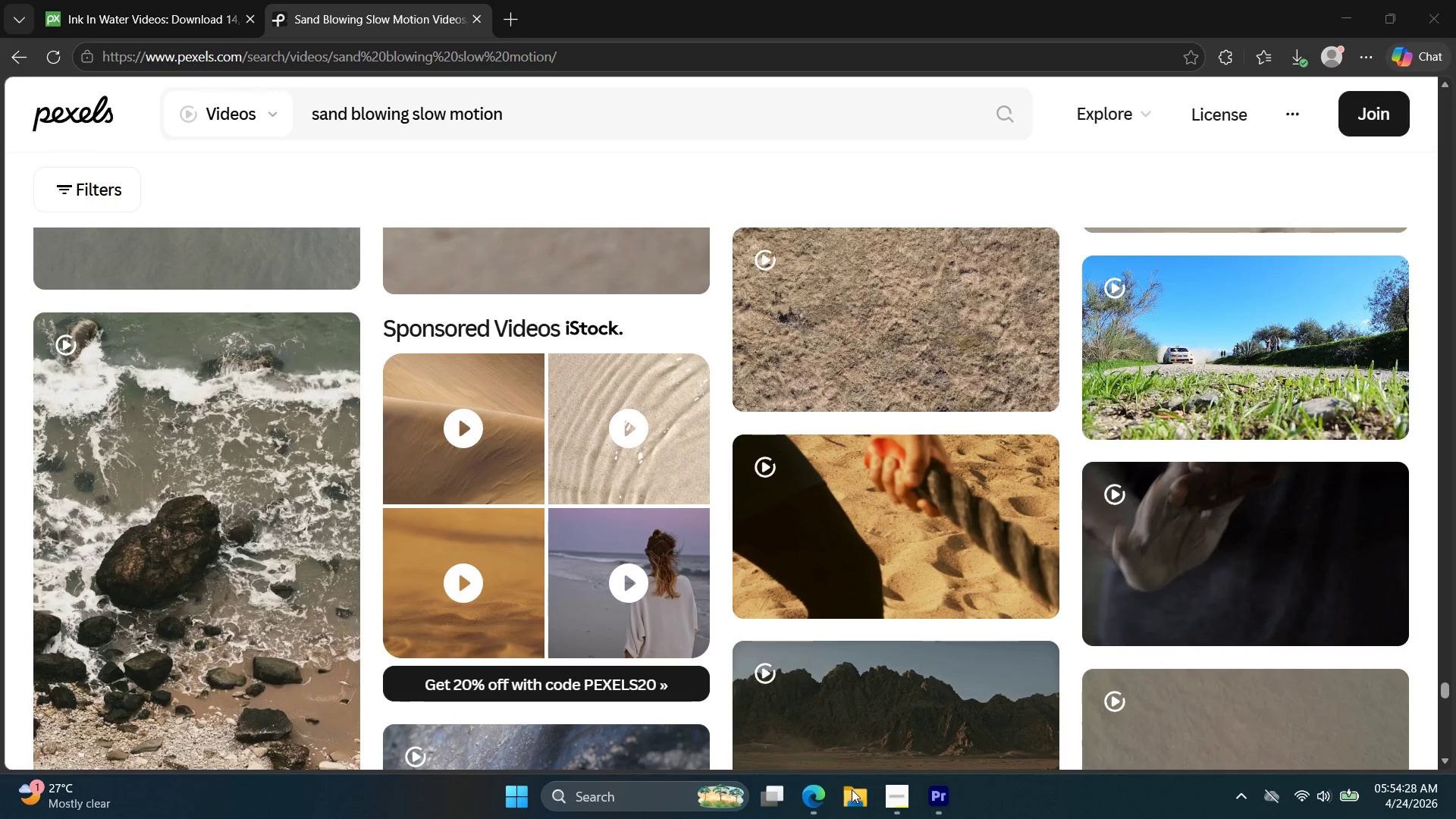 
wait(6.36)
 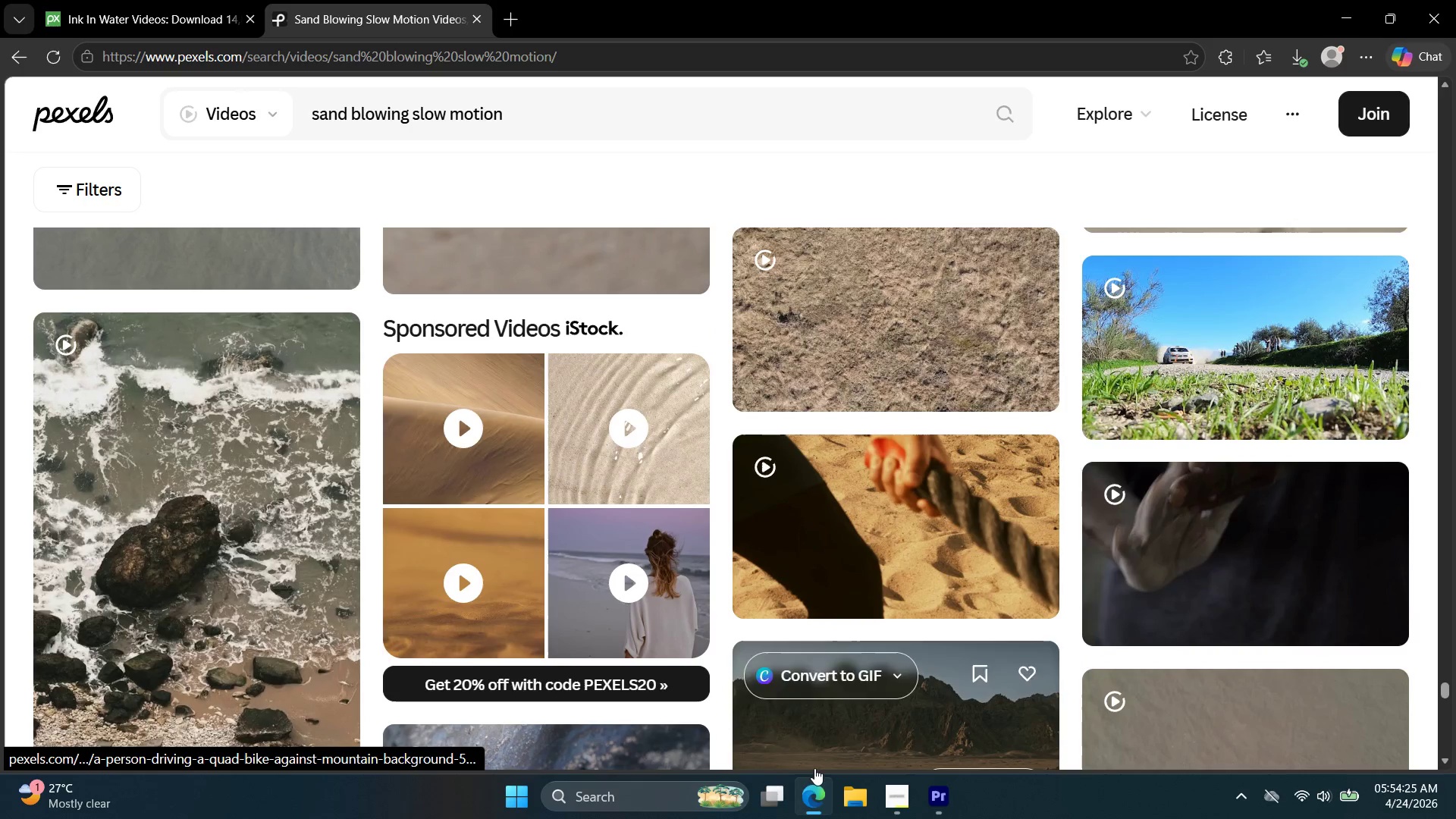 
left_click([141, 355])
 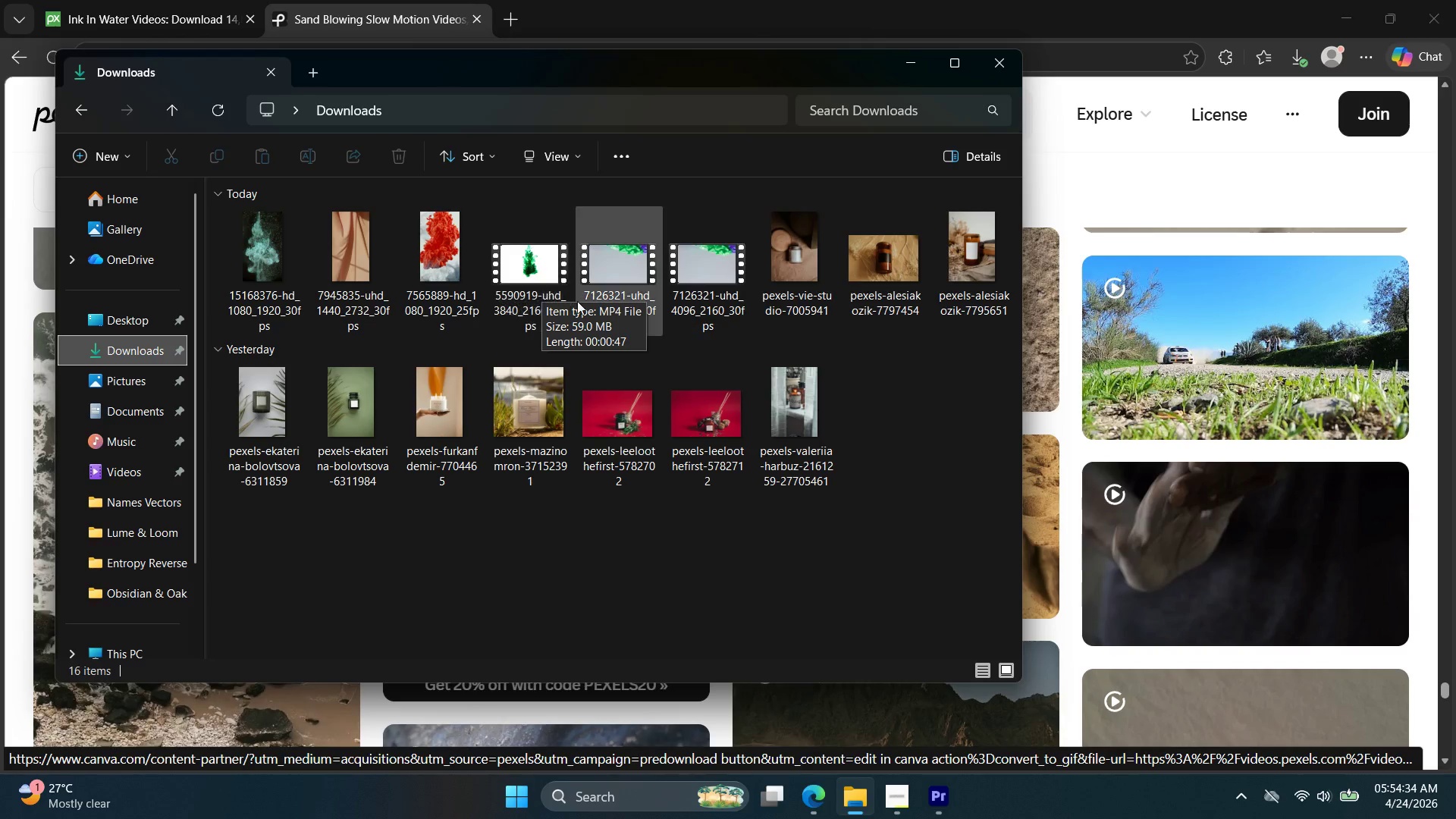 
left_click([523, 287])
 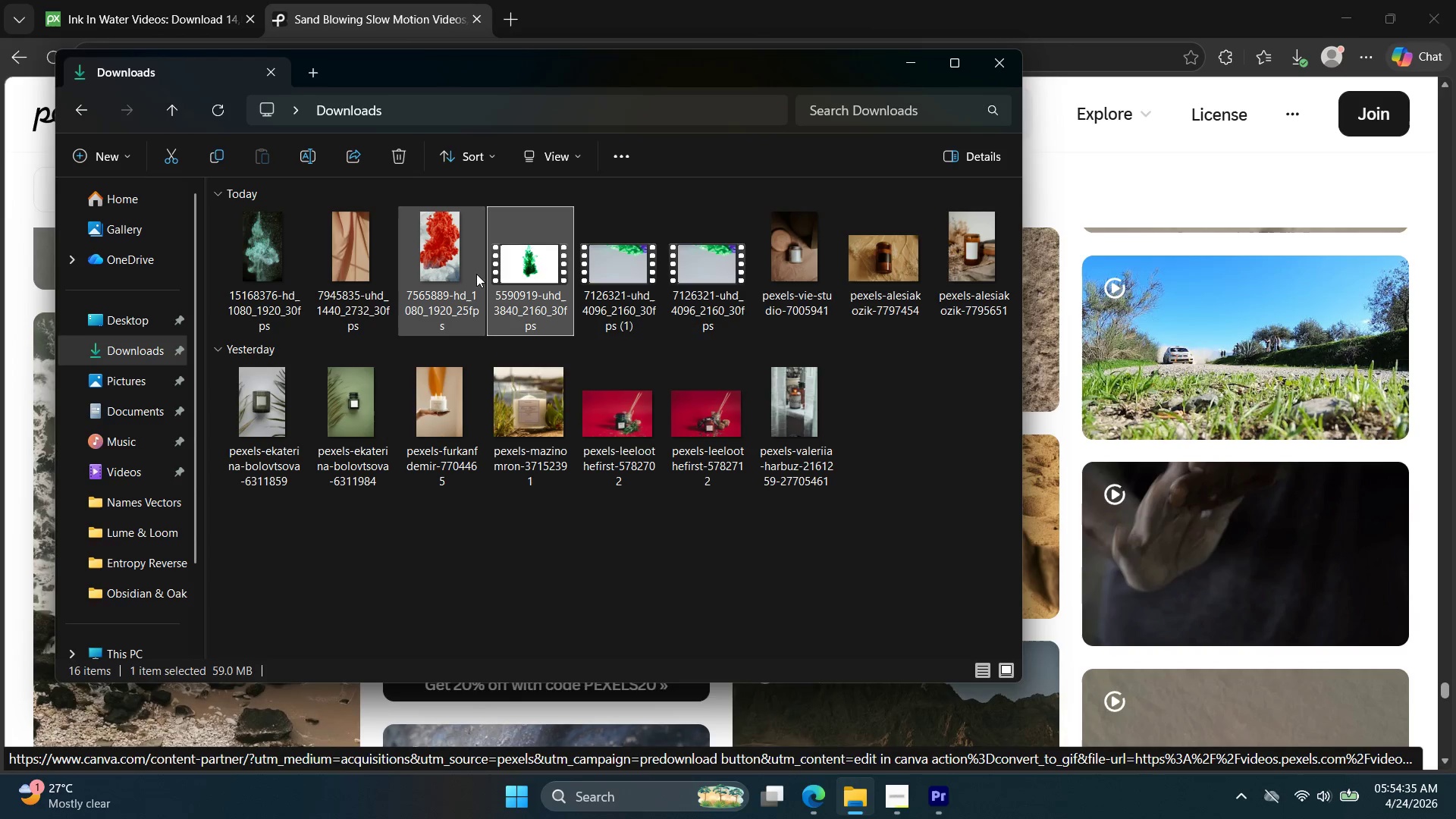 
hold_key(key=ControlLeft, duration=1.3)
double_click([459, 270])
 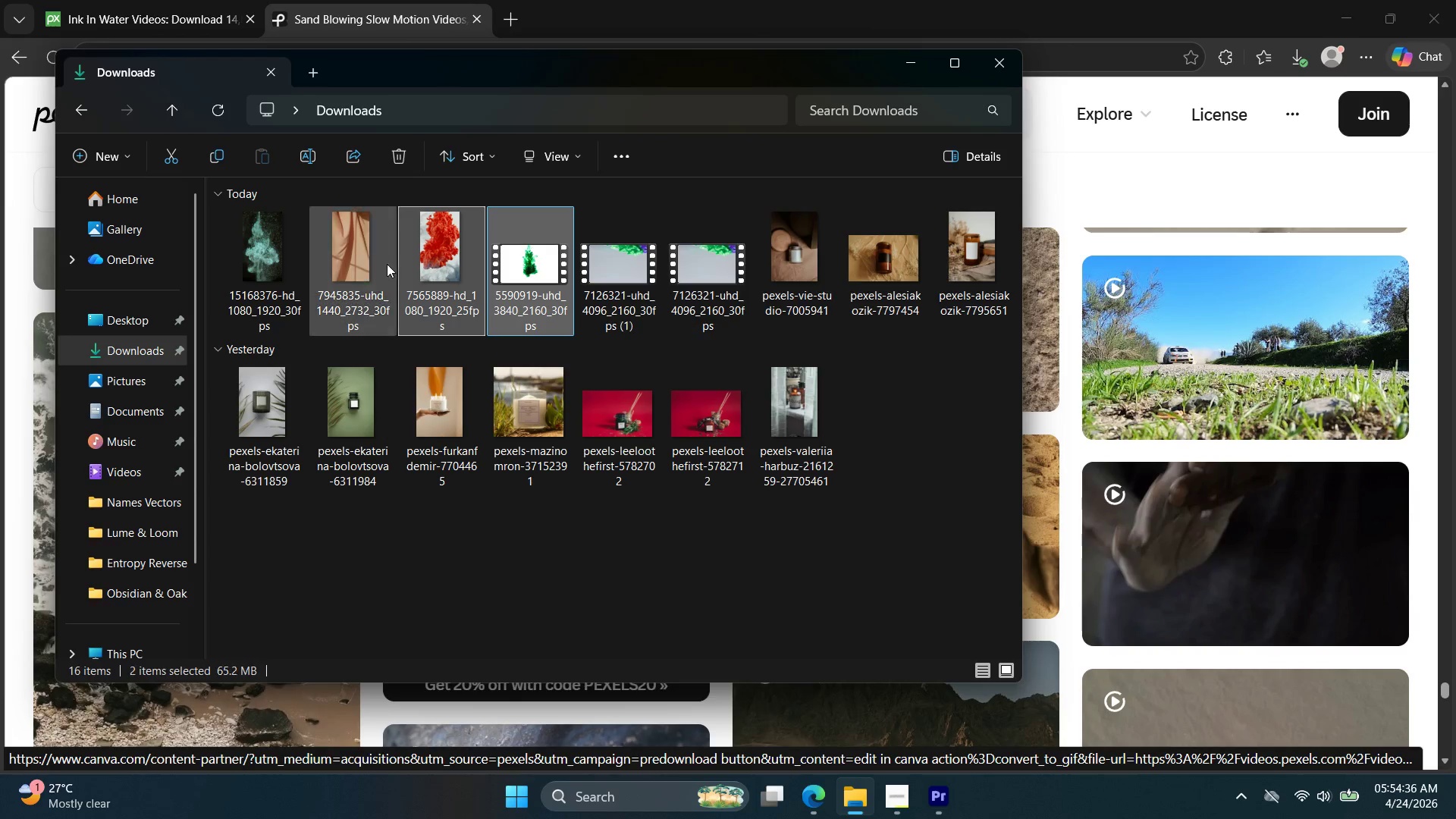 
triple_click([387, 264])
 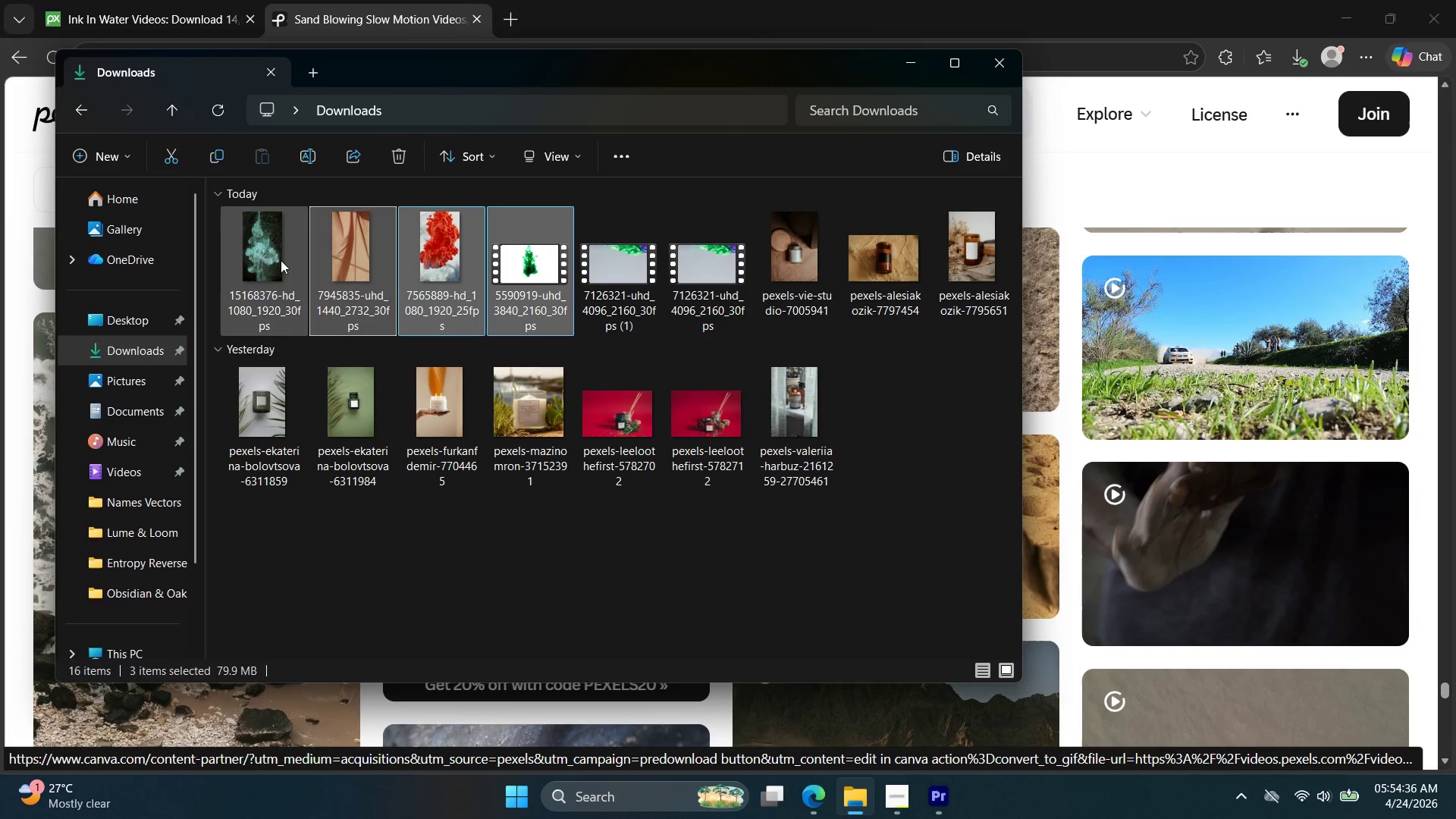 
triple_click([280, 260])
 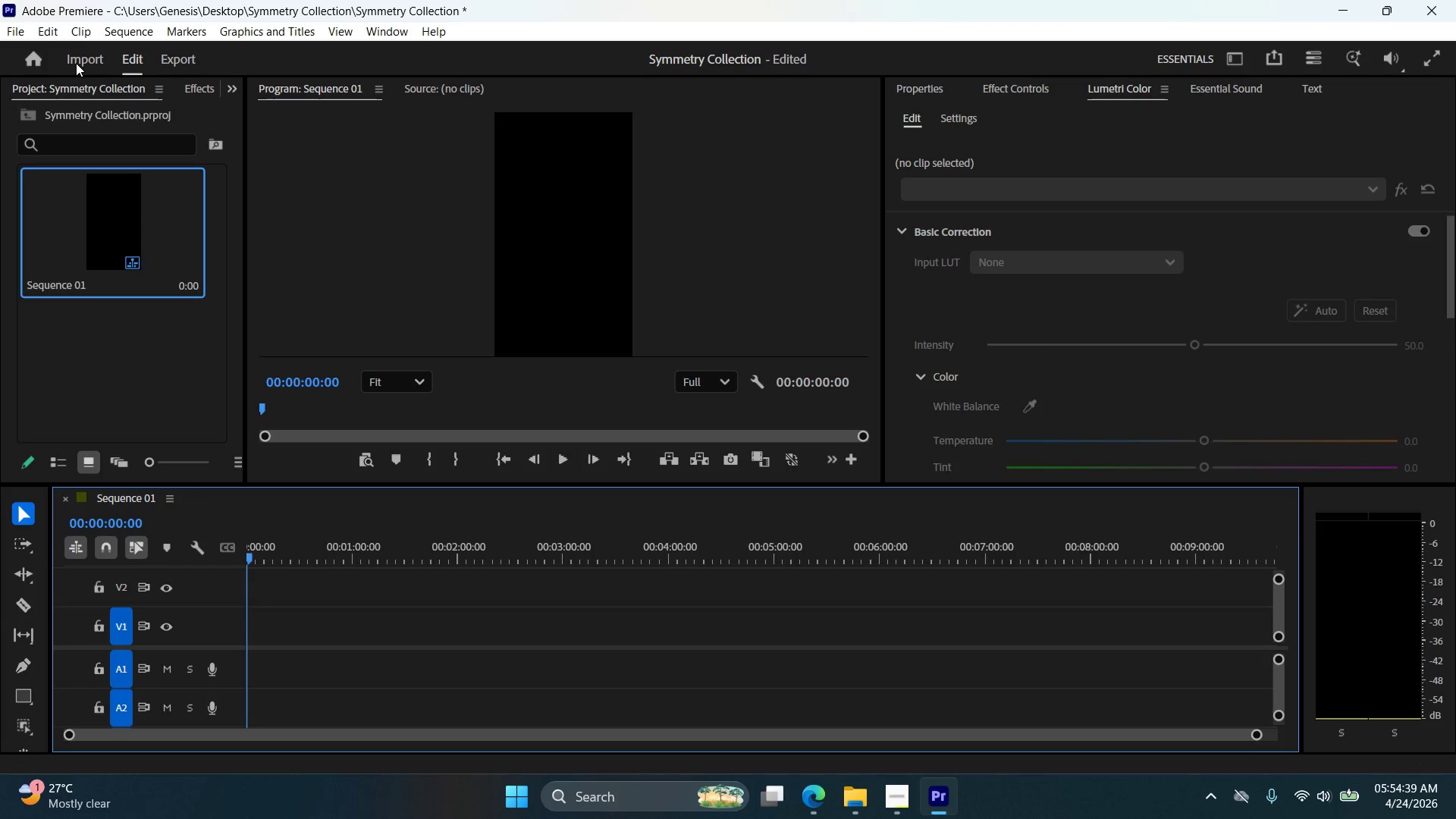 
left_click([14, 34])
 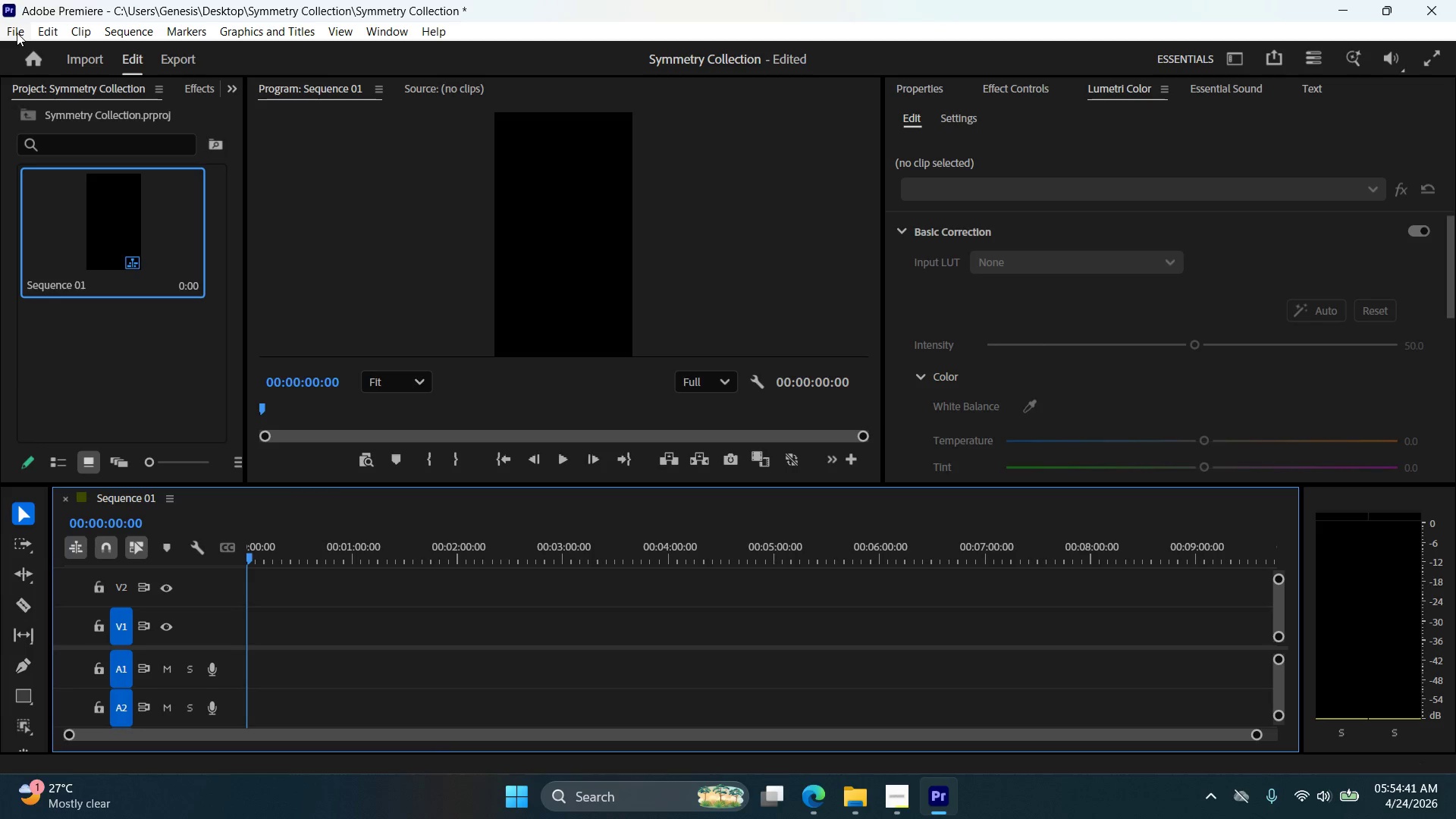 
double_click([17, 33])
 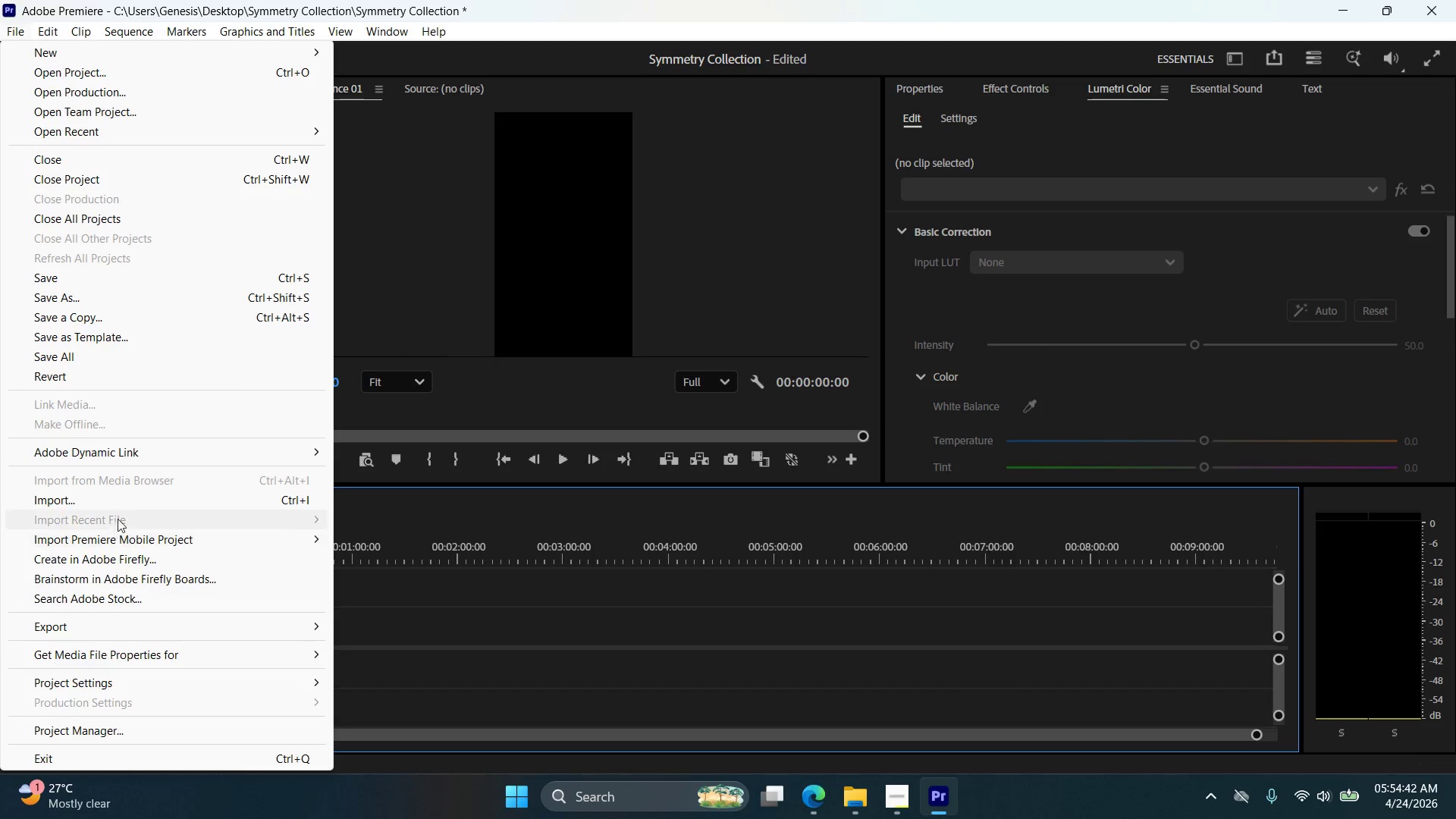 
left_click([125, 495])
 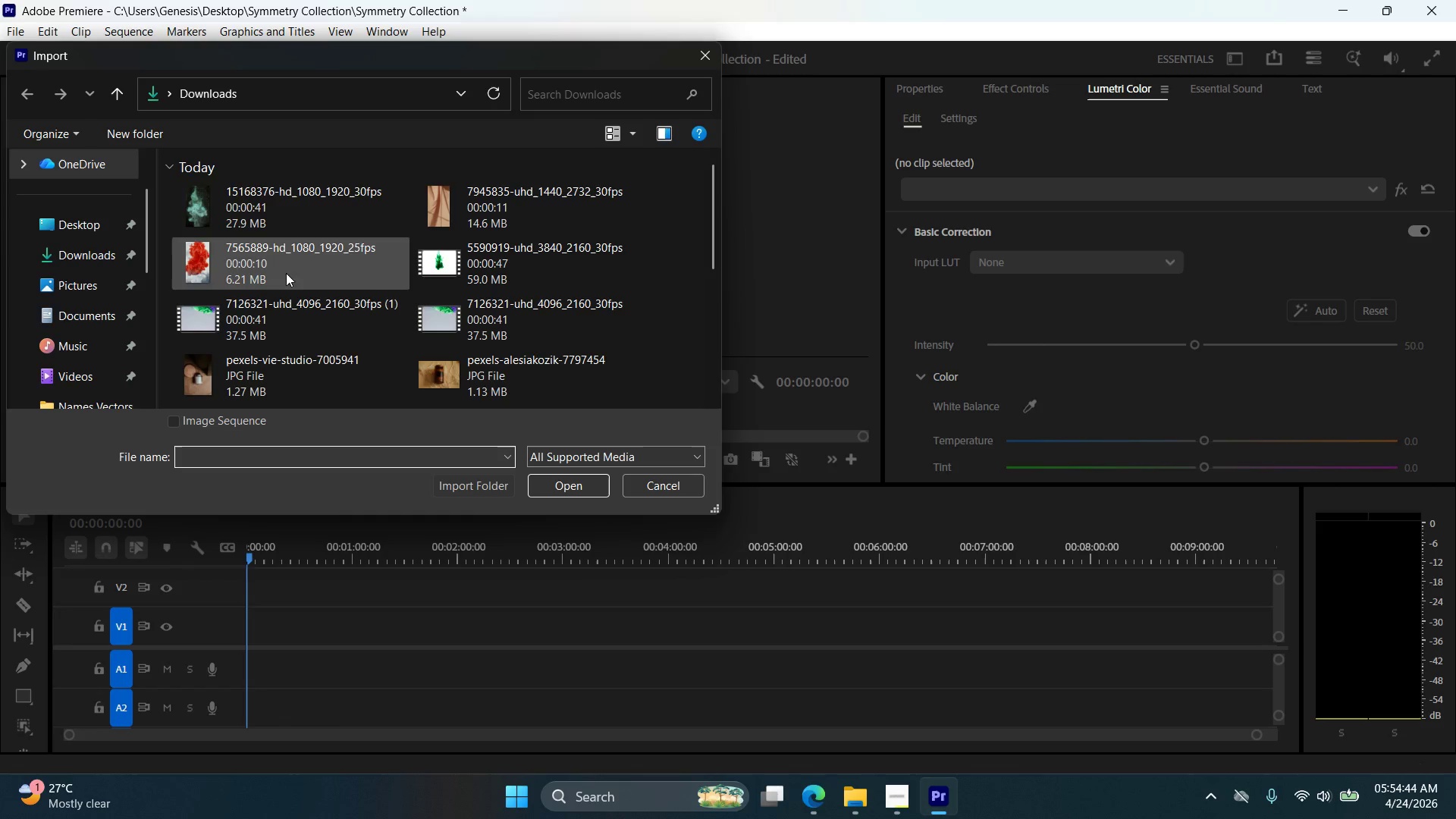 
left_click([254, 224])
 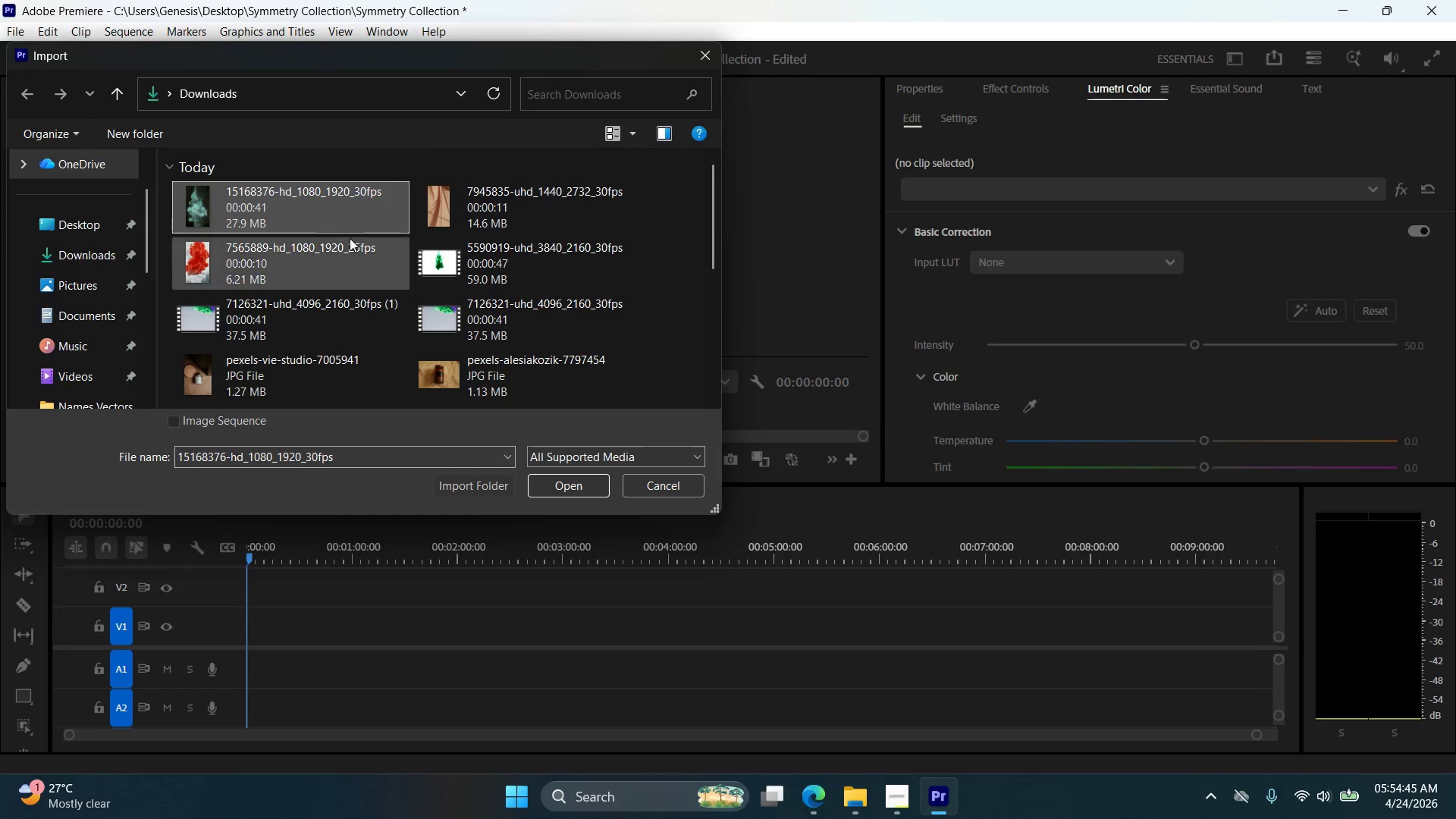 
hold_key(key=ShiftLeft, duration=0.61)
left_click([442, 267])
 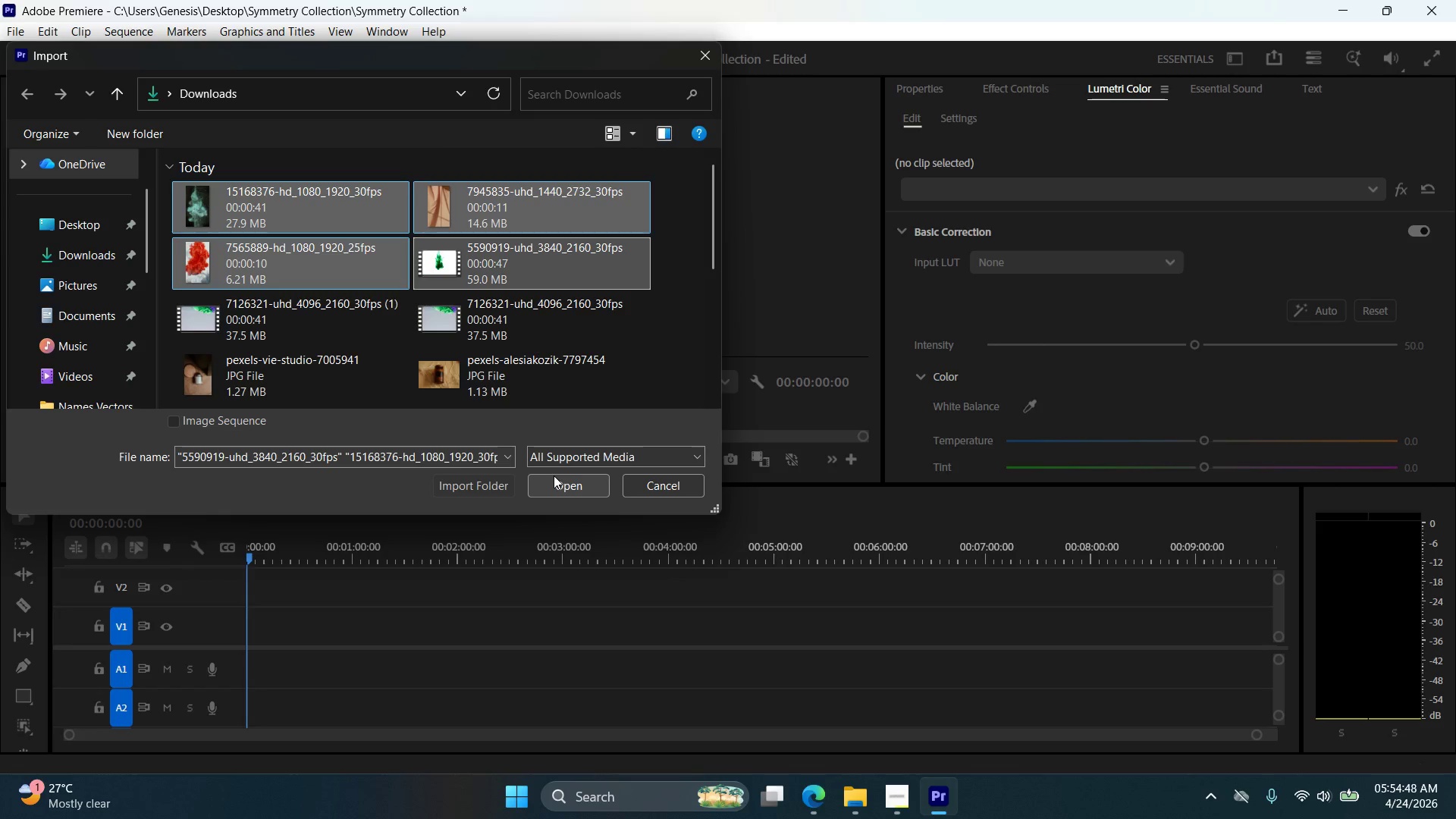 
hold_key(key=ShiftLeft, duration=0.42)
left_click([305, 322])
 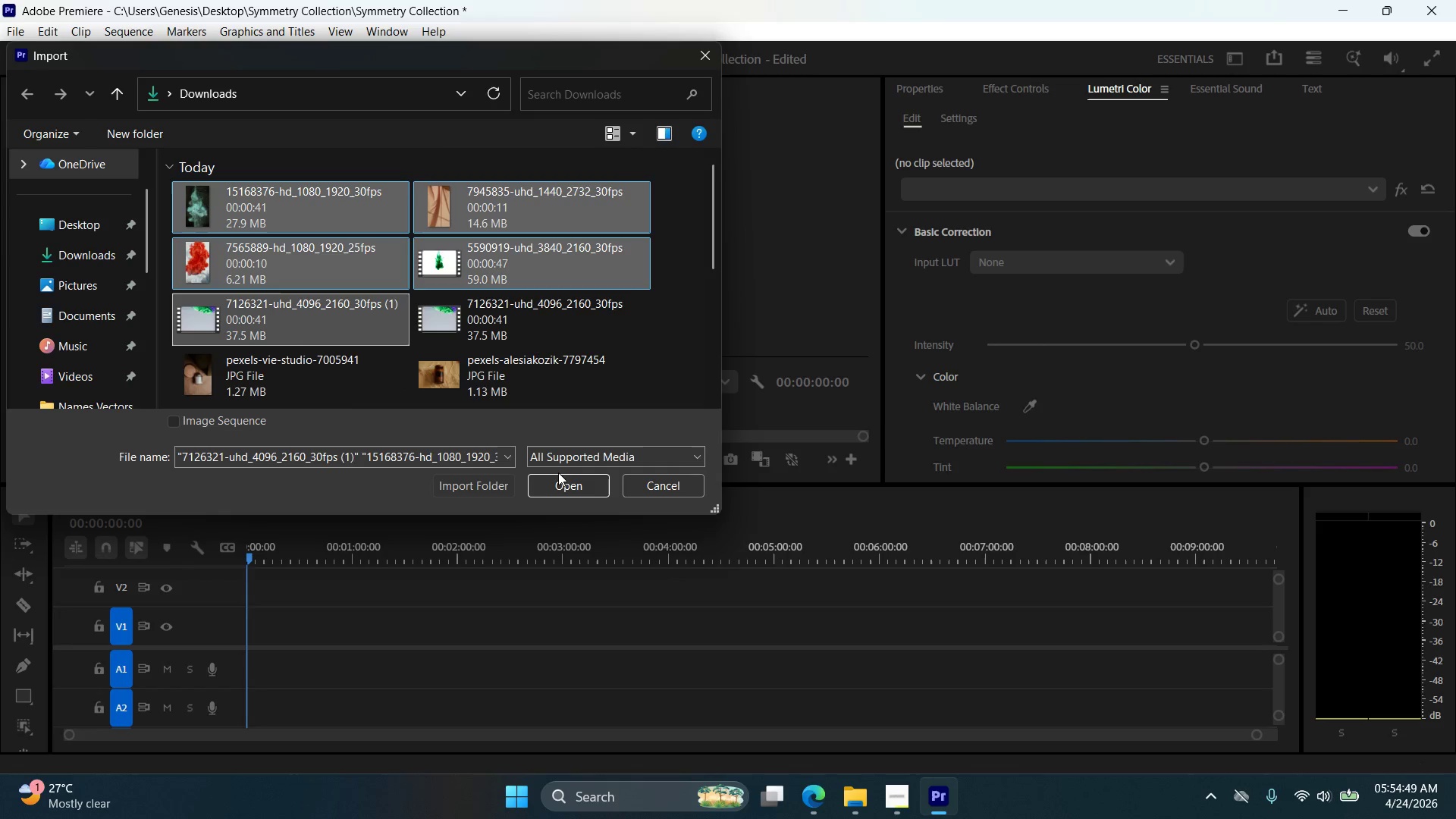 
mouse_move([545, 471])
 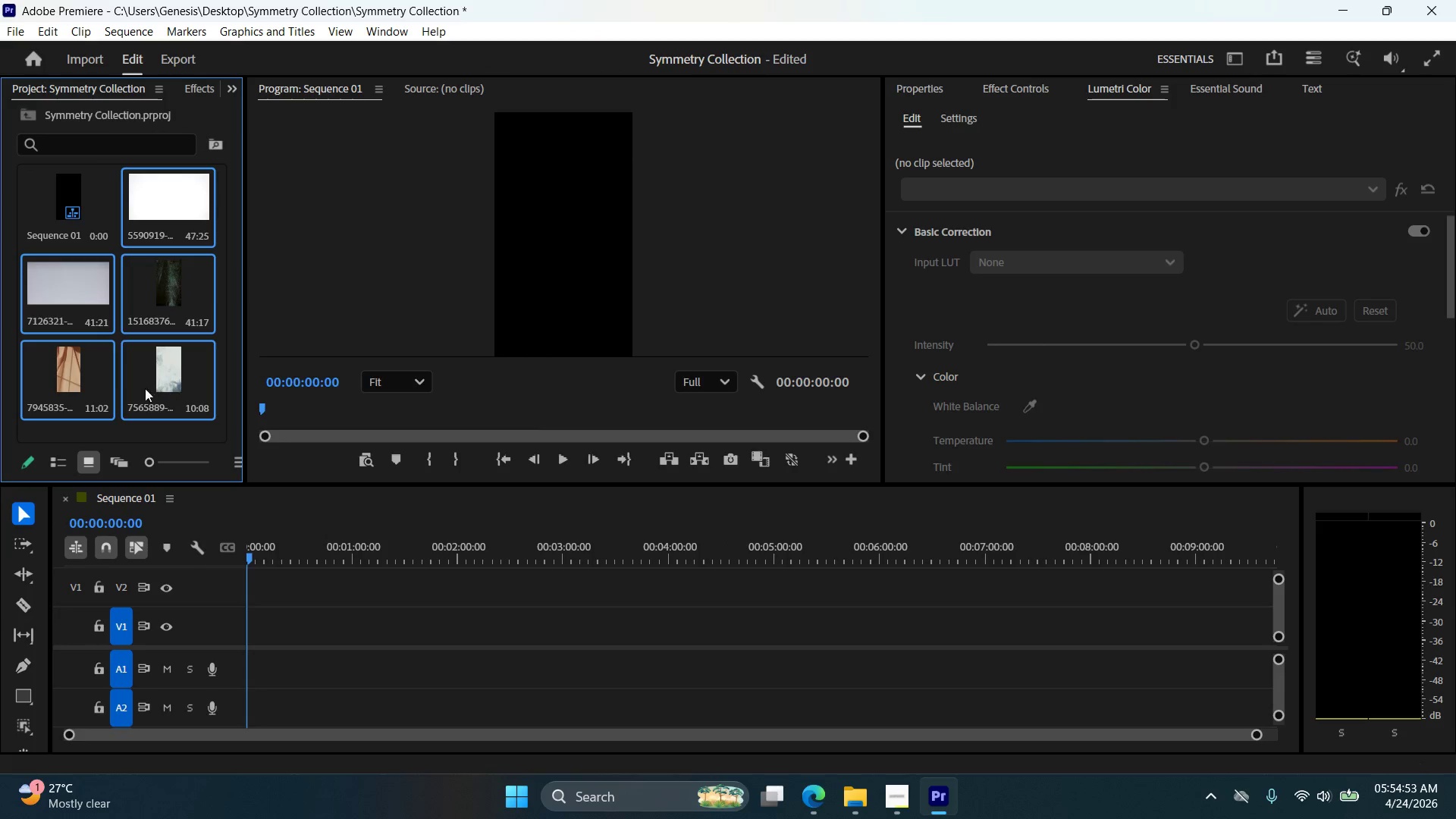 
left_click([99, 381])
 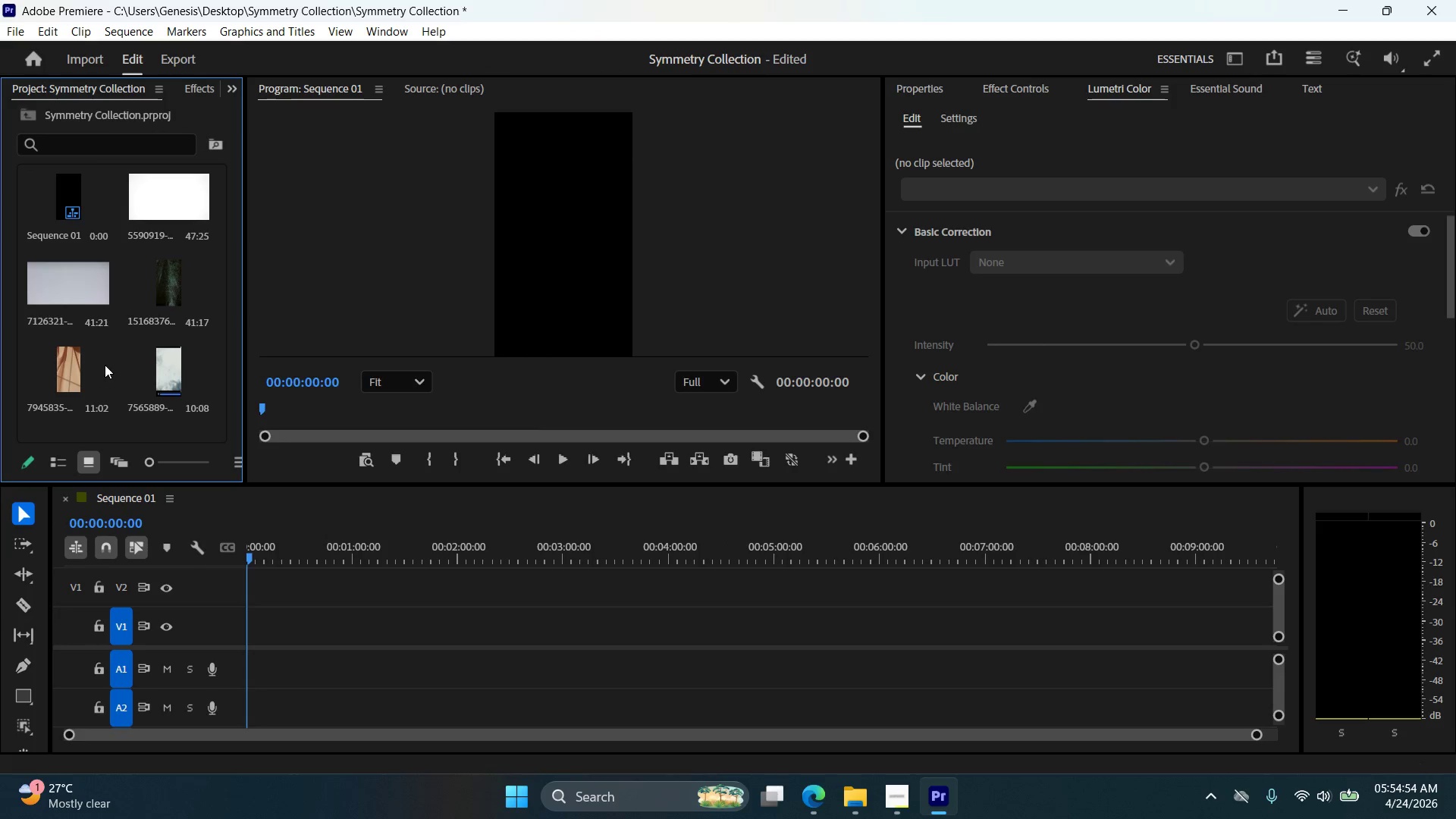 
scroll: coordinate [109, 352], scroll_direction: down, amount: 3.0
 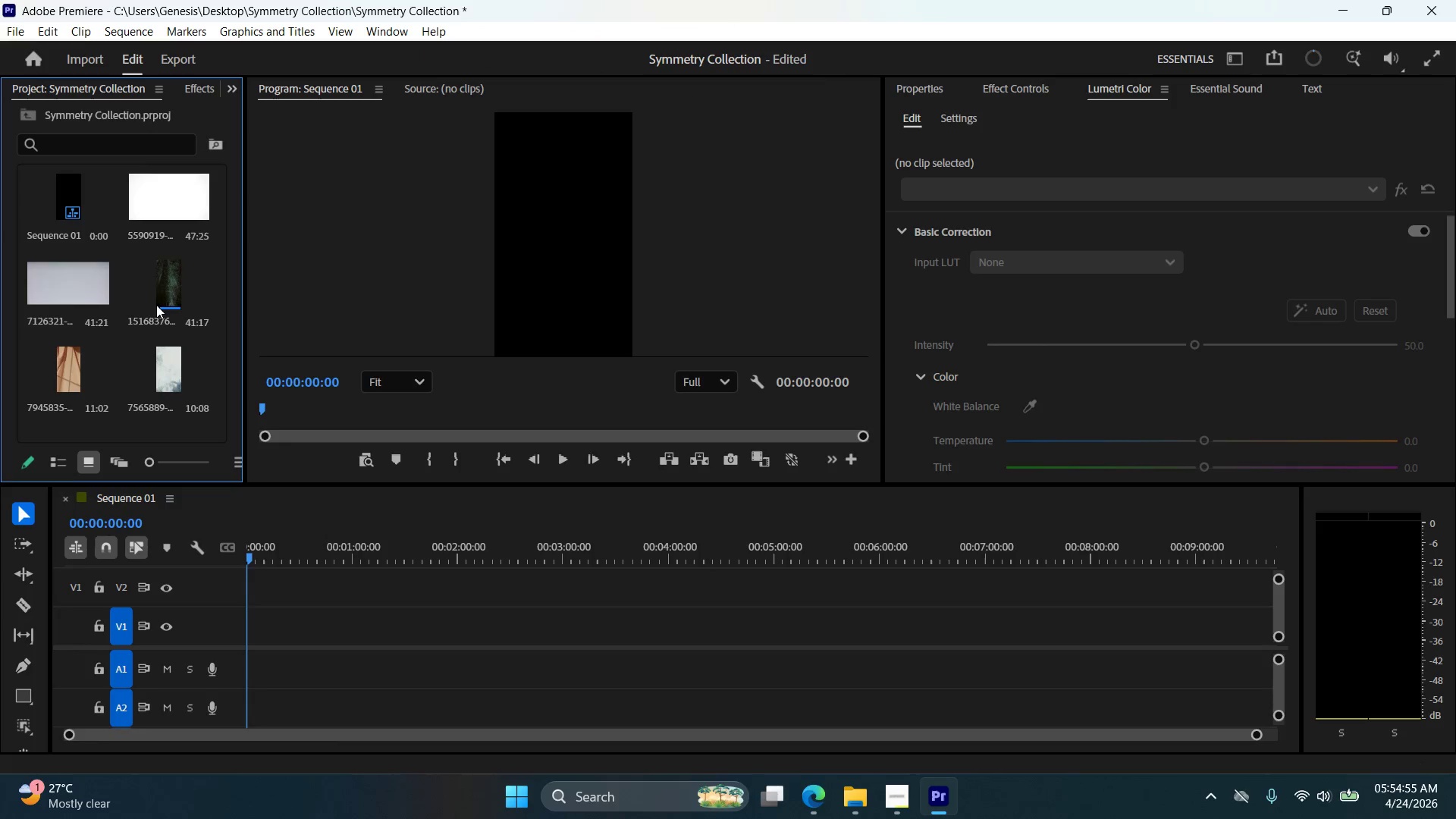 
left_click([156, 305])
 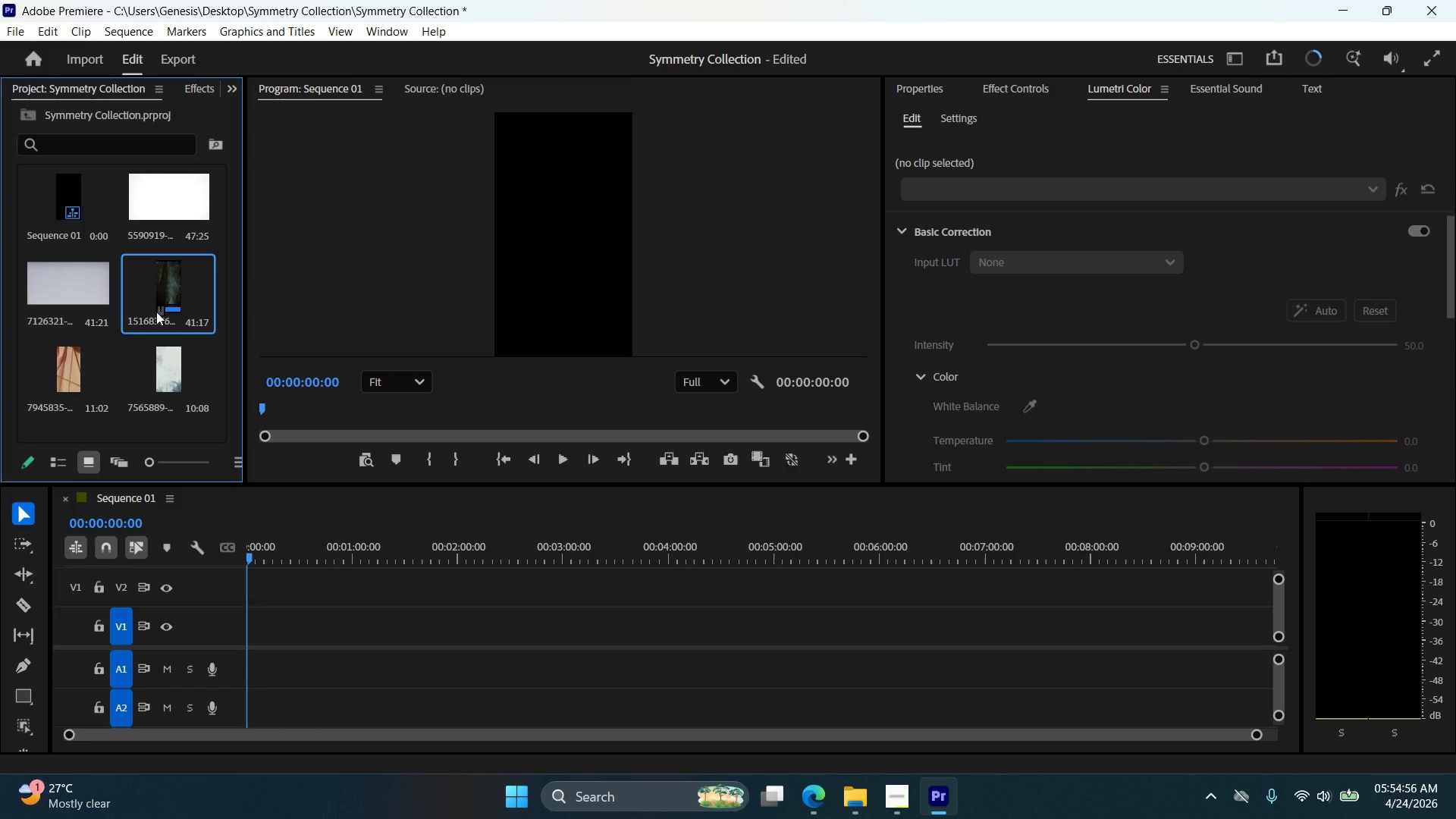 
scroll: coordinate [155, 322], scroll_direction: none, amount: 0.0
 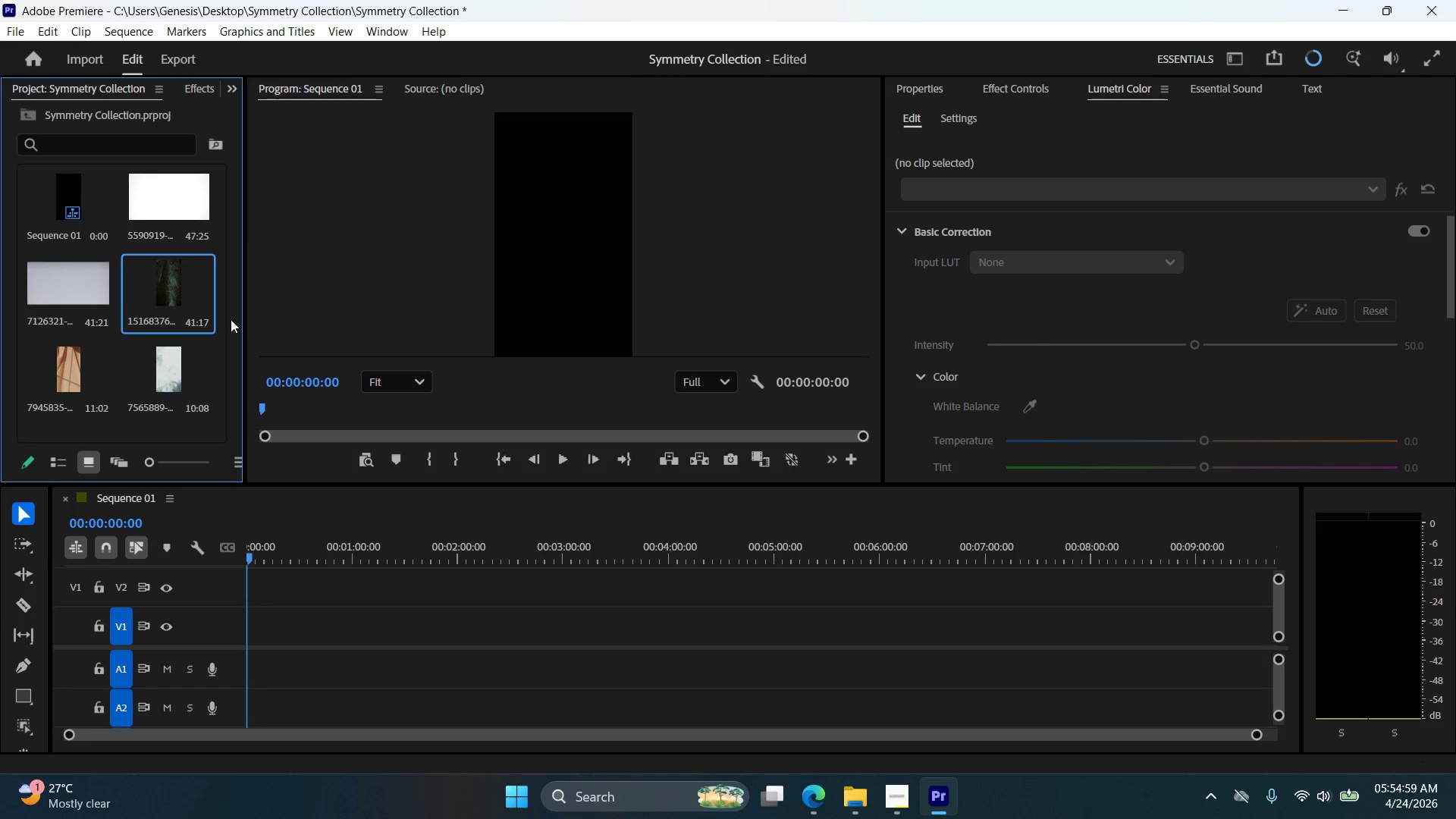 
left_click([181, 354])
 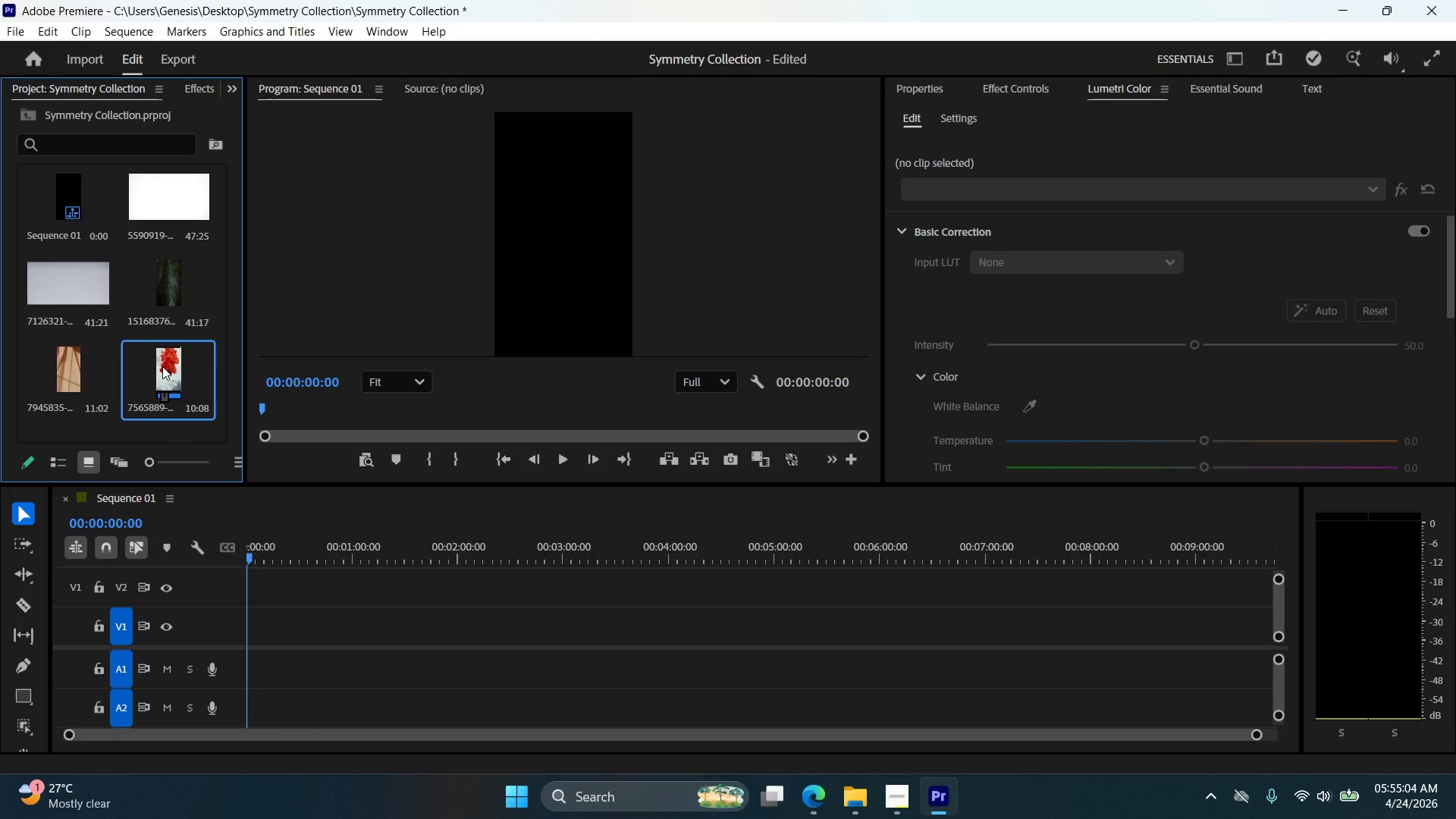 
left_click([76, 292])
 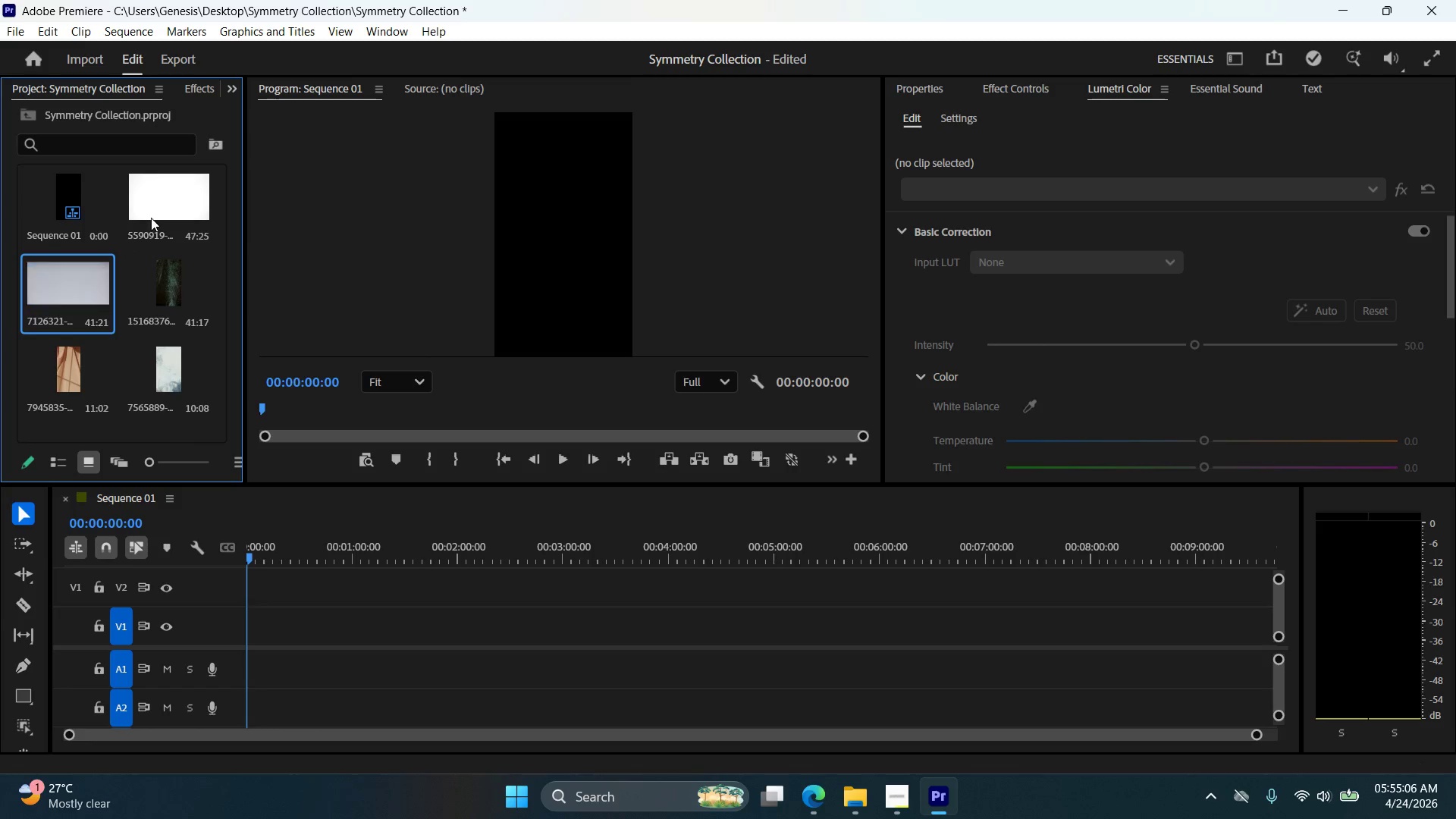 
left_click([167, 199])
 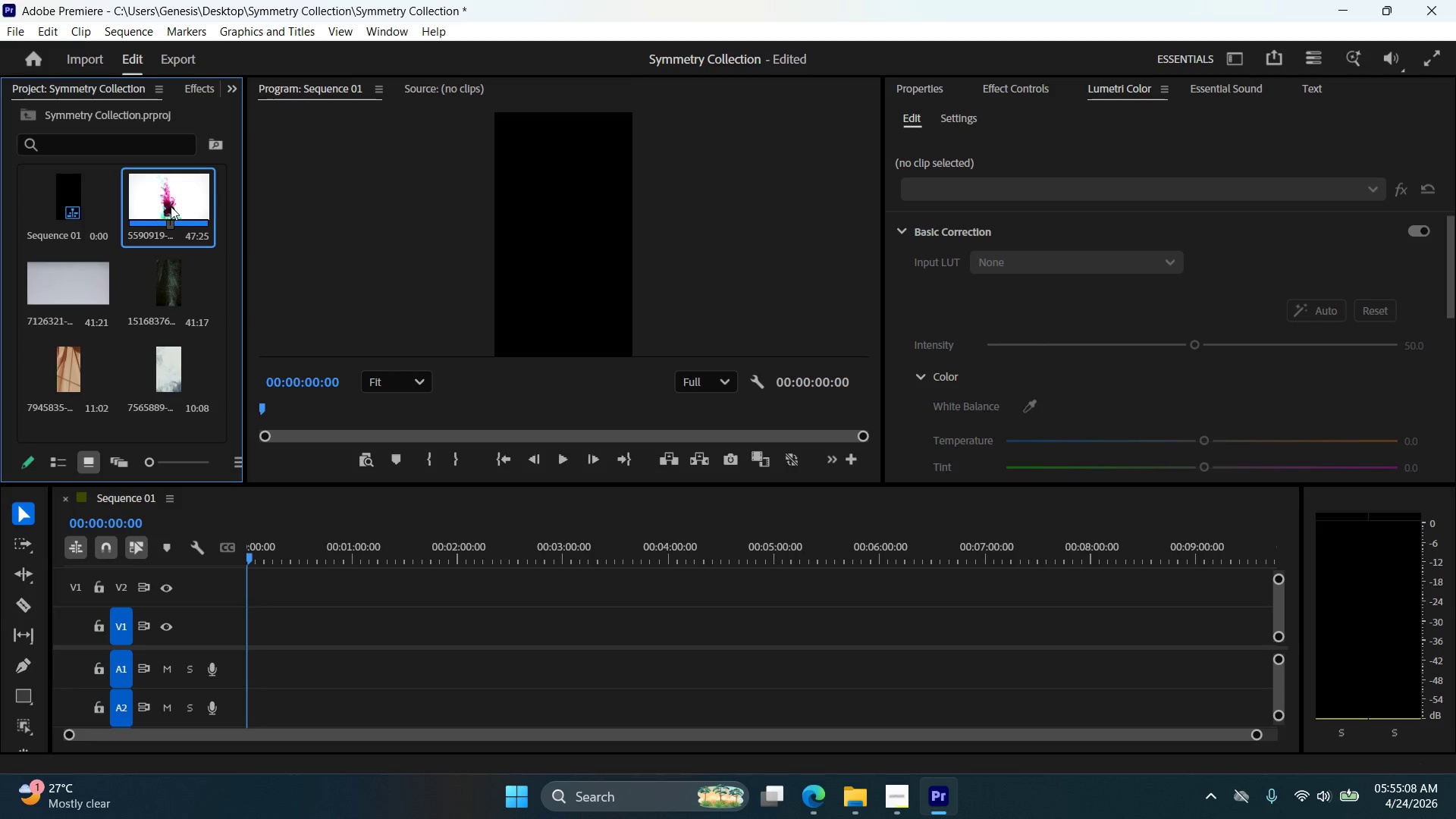 
left_click_drag(start_coordinate=[172, 199], to_coordinate=[251, 626])
 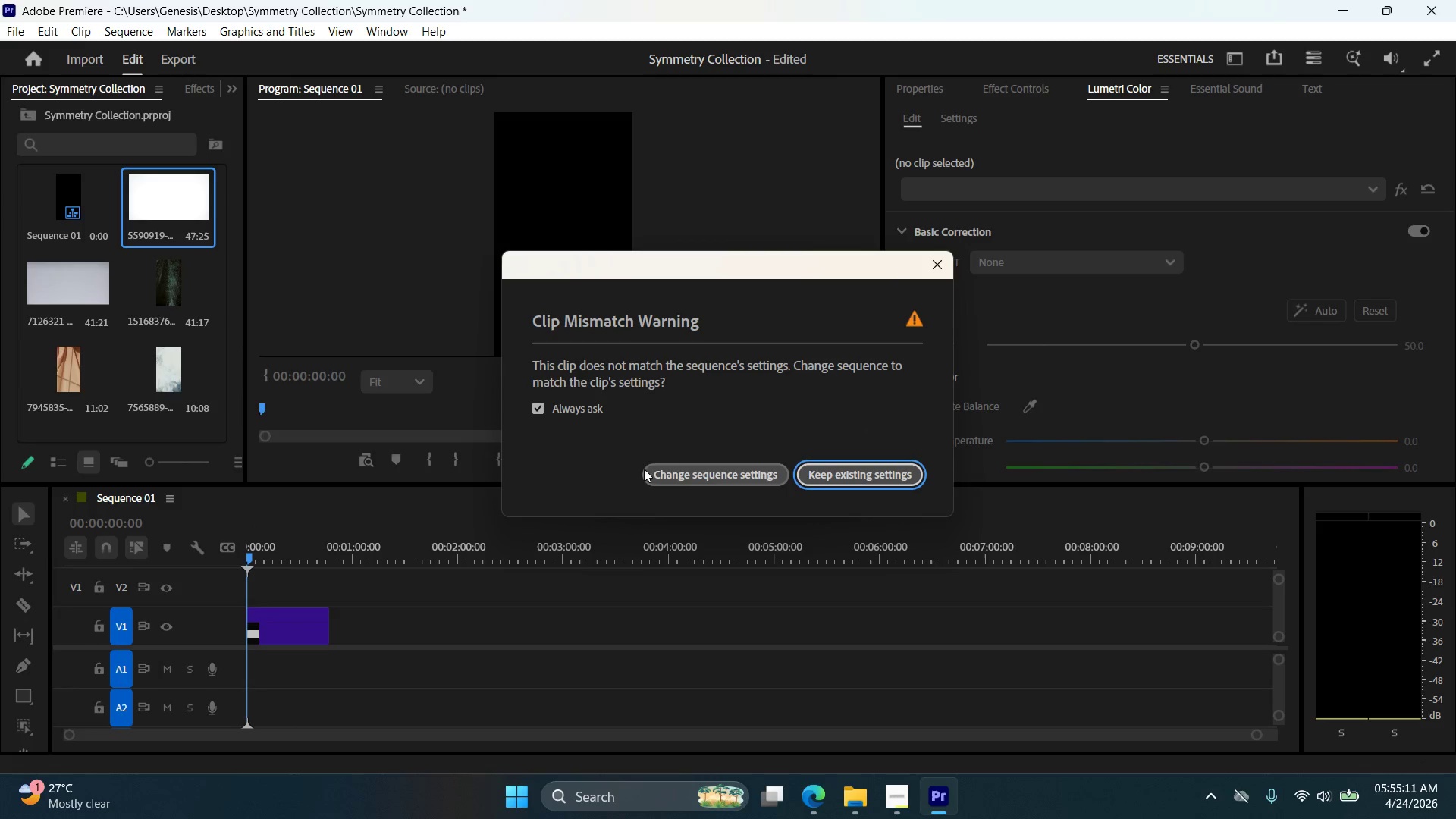 
left_click([828, 482])
 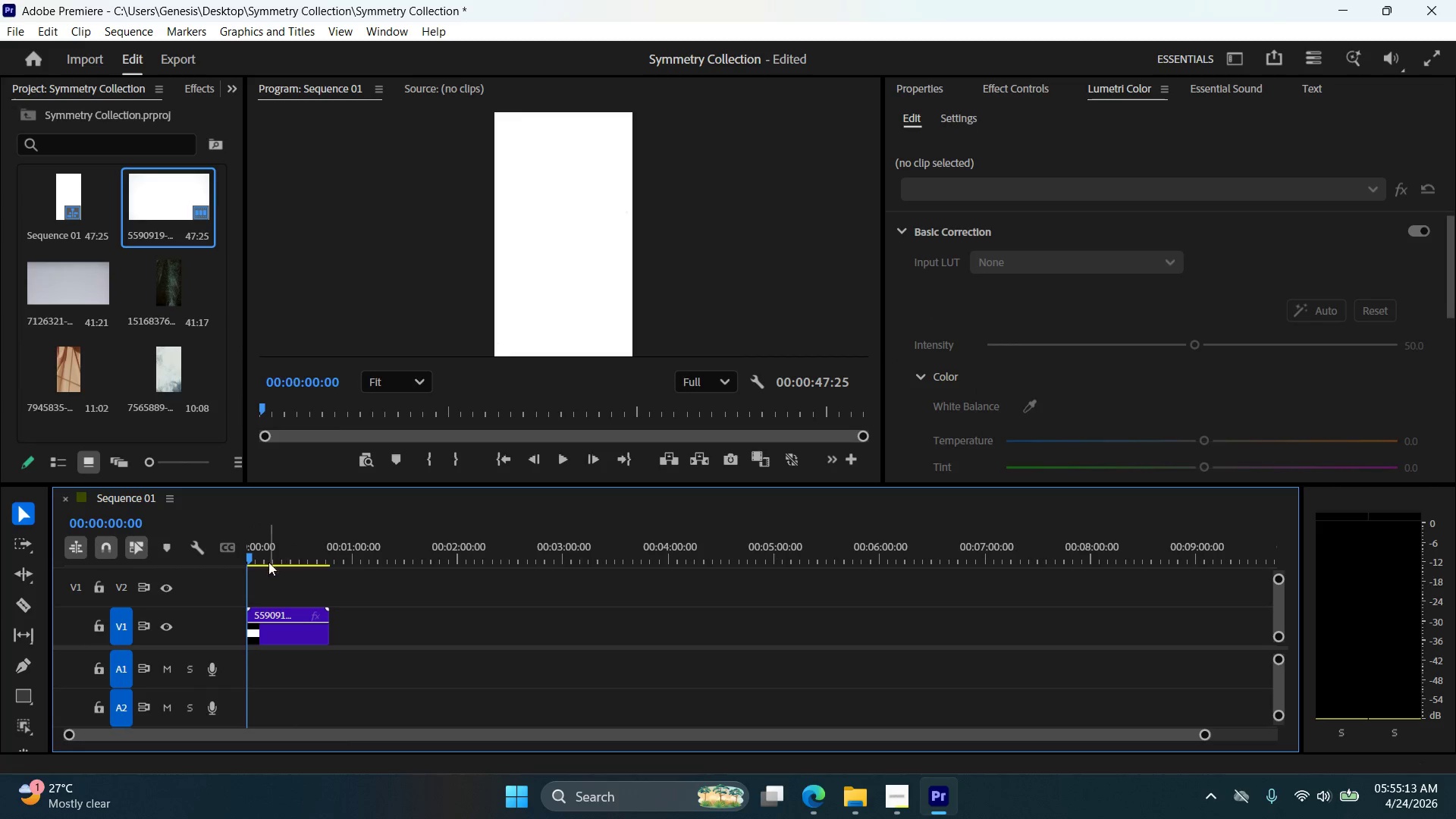 
left_click_drag(start_coordinate=[251, 556], to_coordinate=[245, 564])
 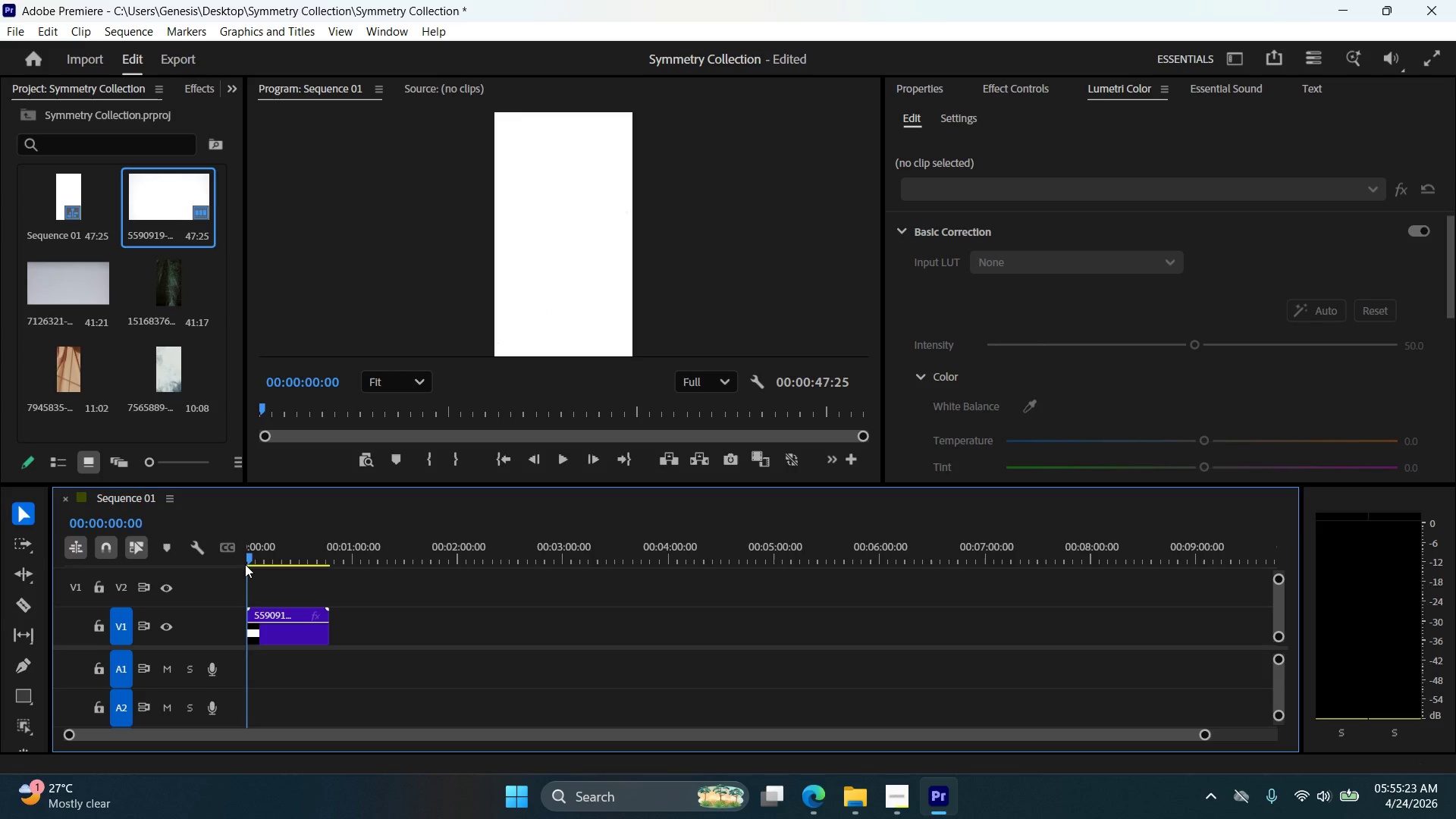 
wait(5.5)
 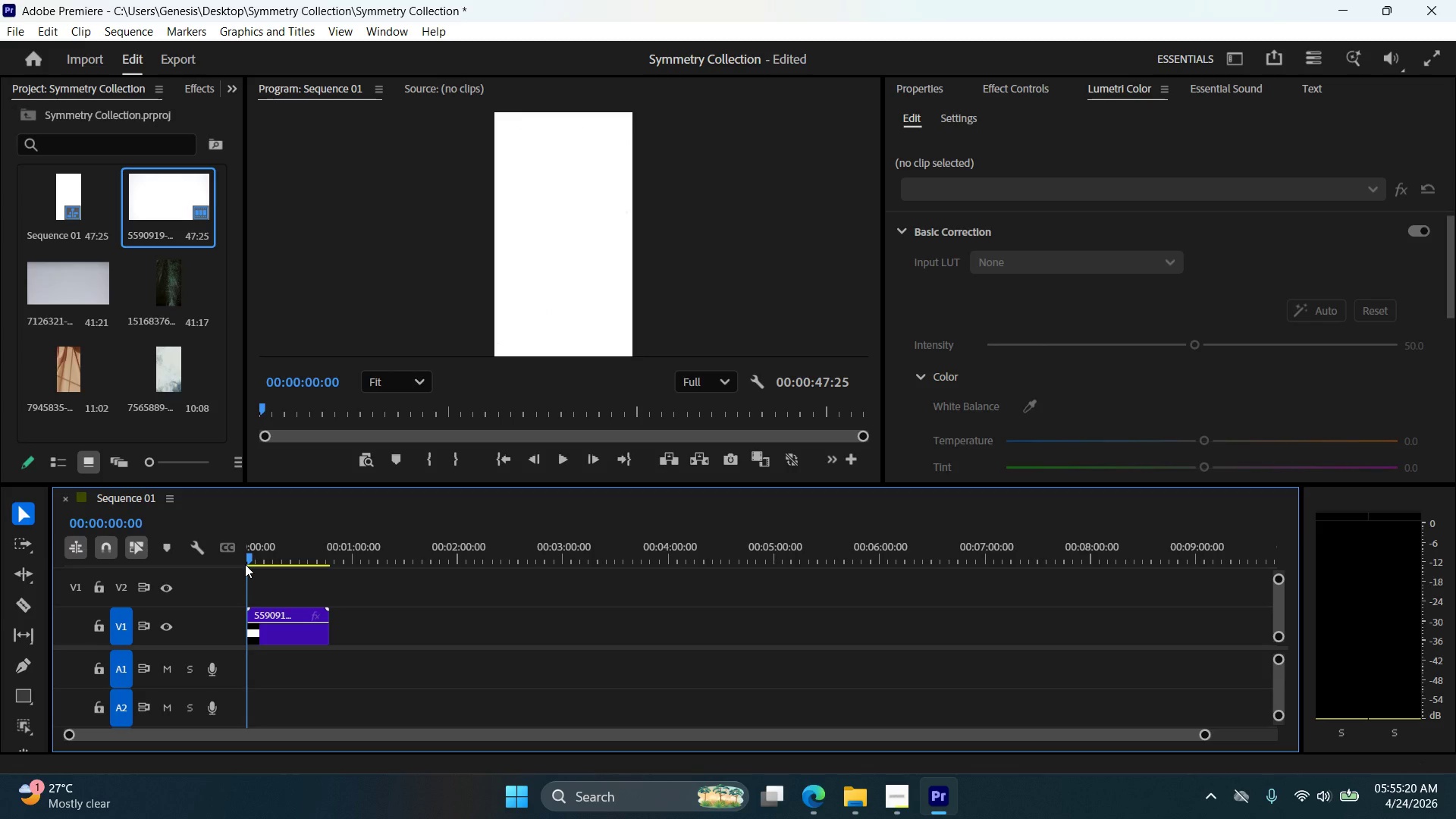 
left_click([557, 457])
 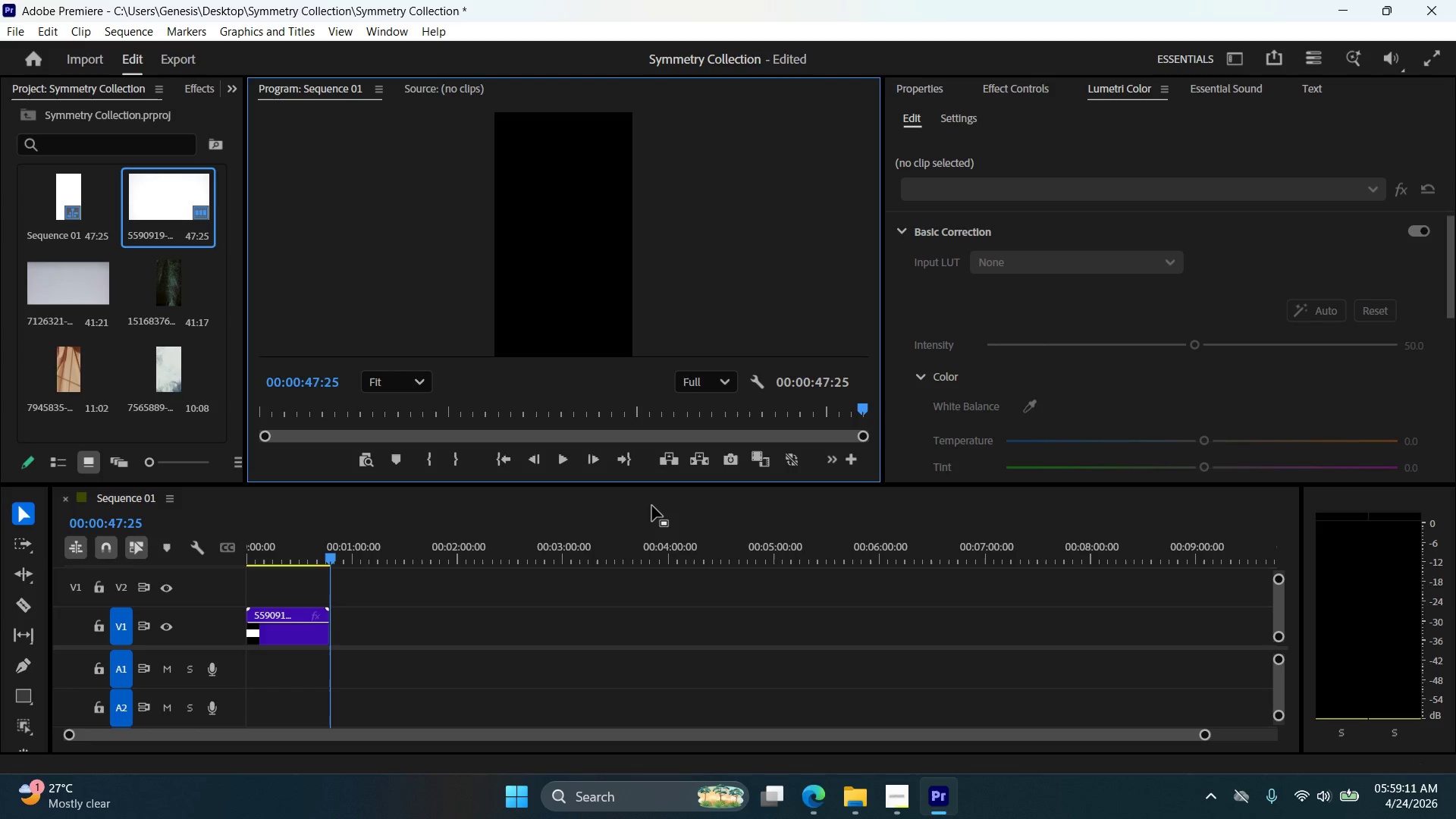 
wait(231.23)
 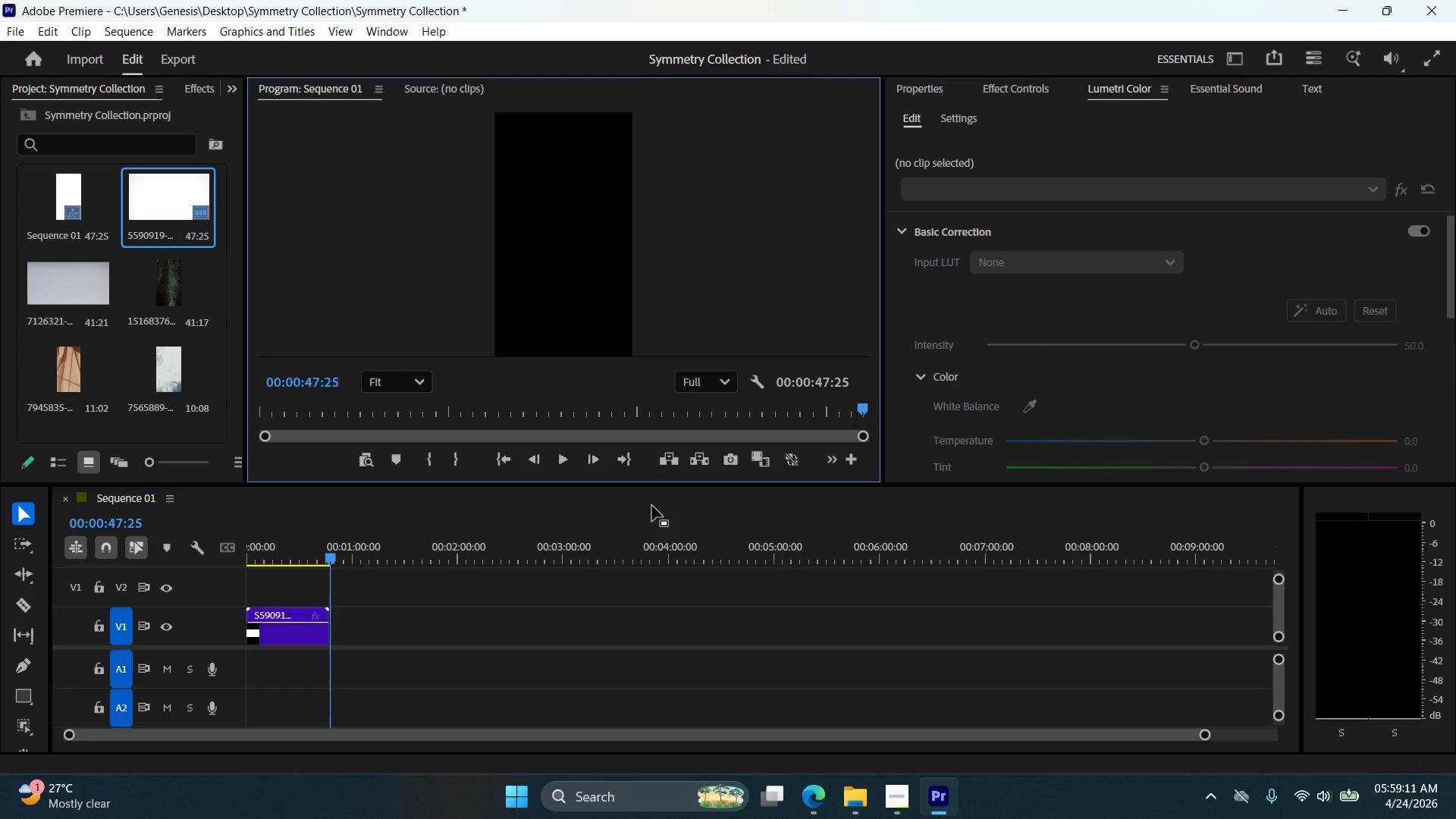 
double_click([67, 303])
 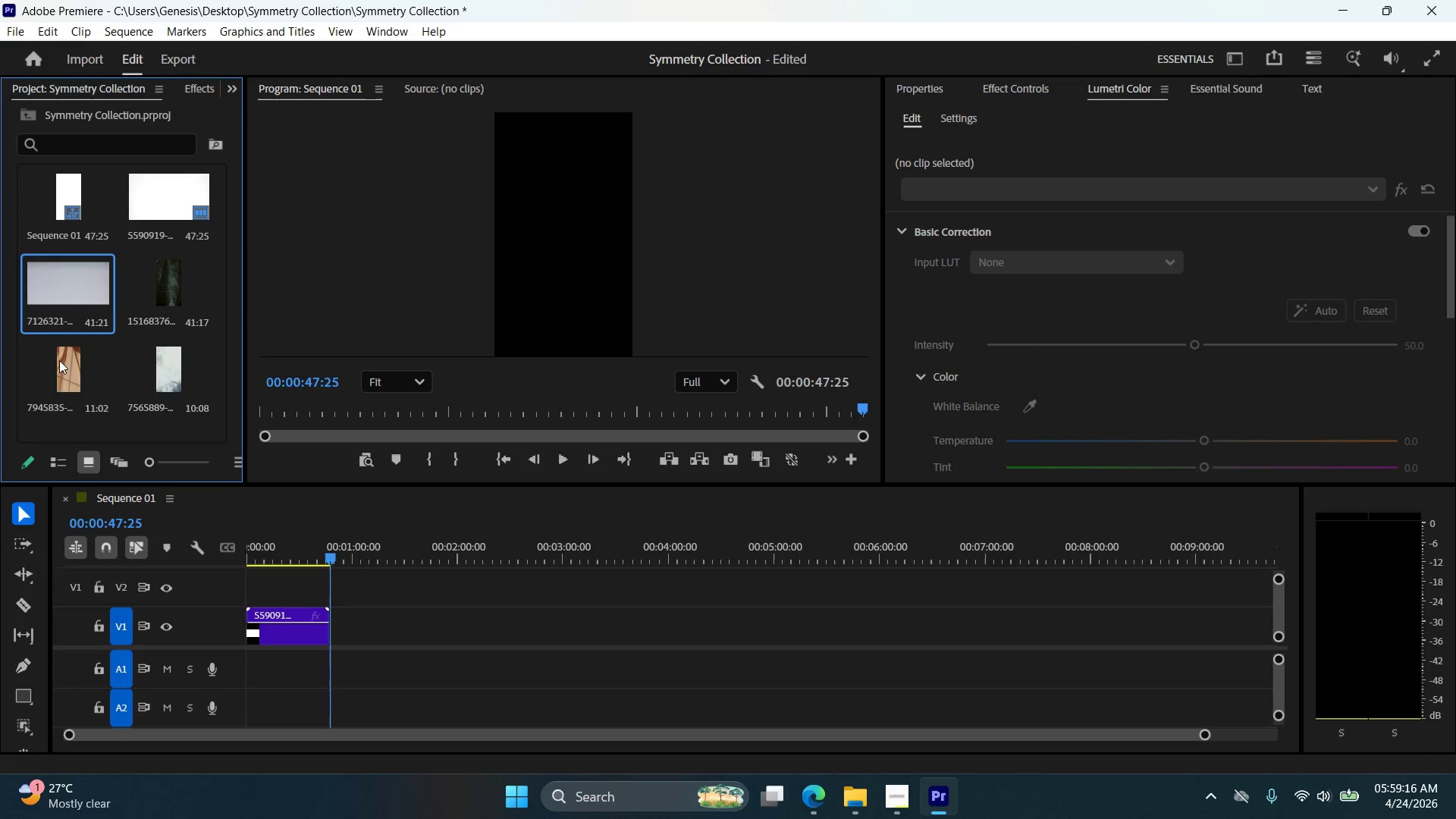 
left_click_drag(start_coordinate=[76, 360], to_coordinate=[336, 625])
 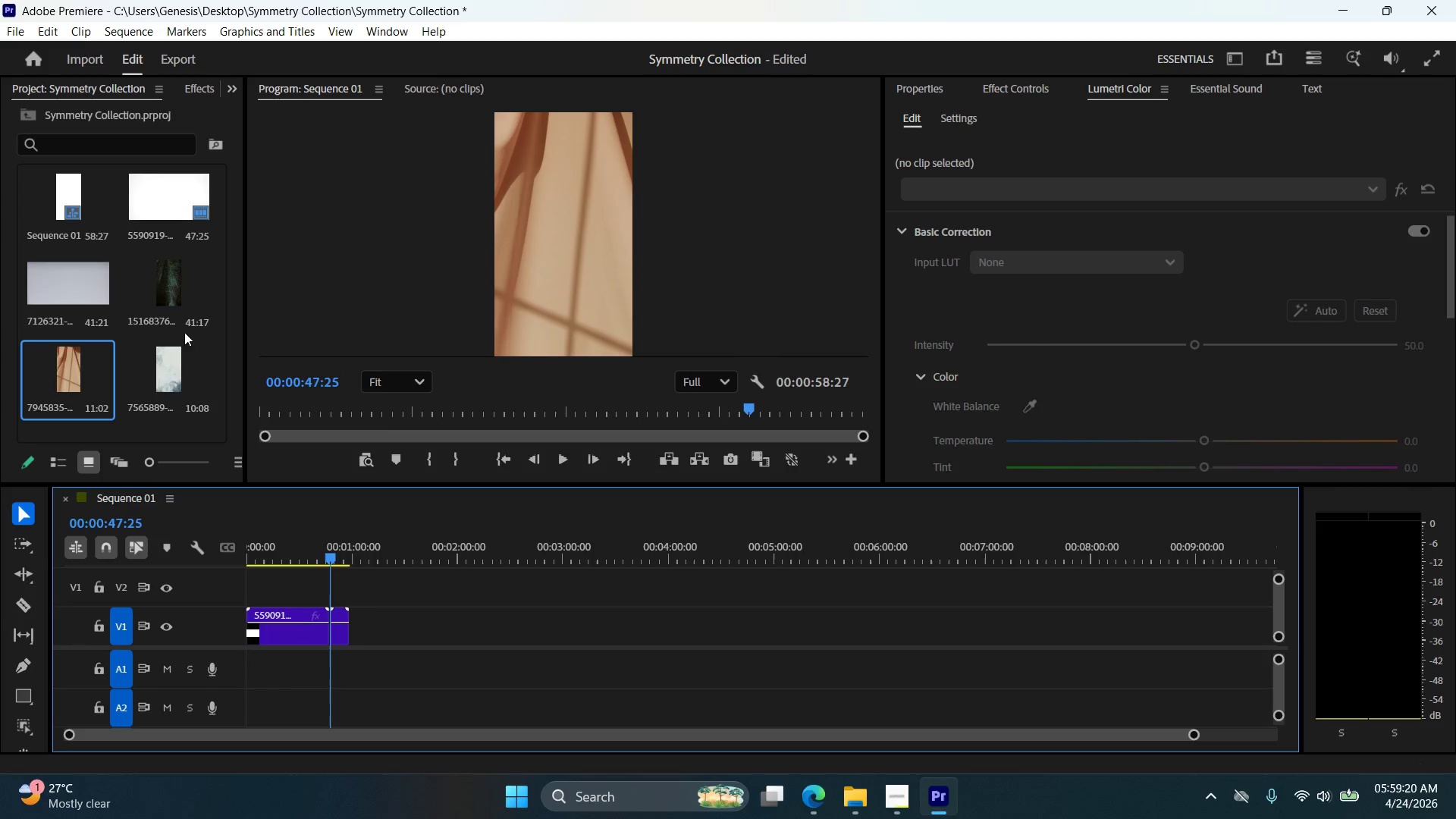 
left_click([166, 297])
 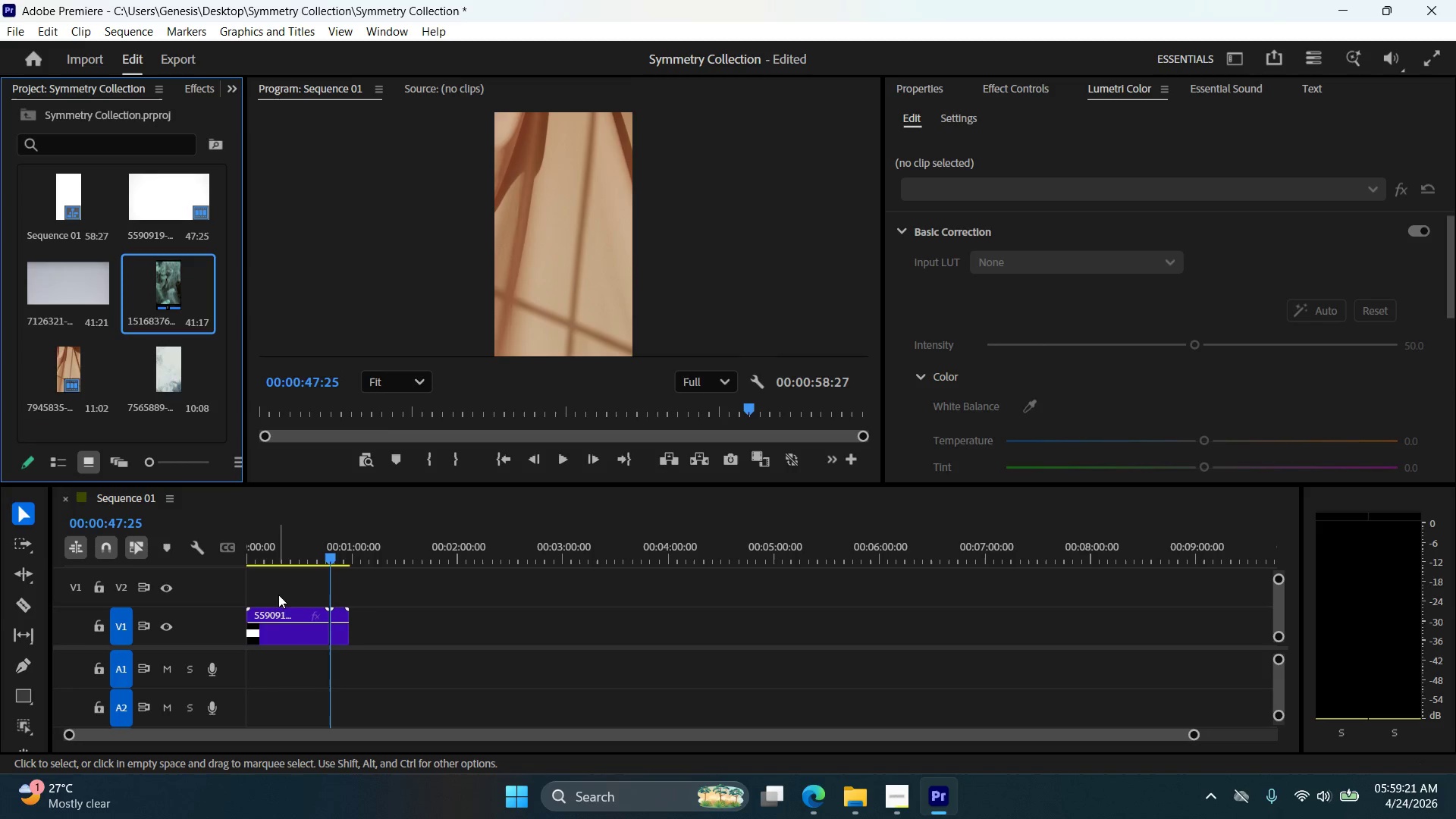 
left_click([283, 623])
 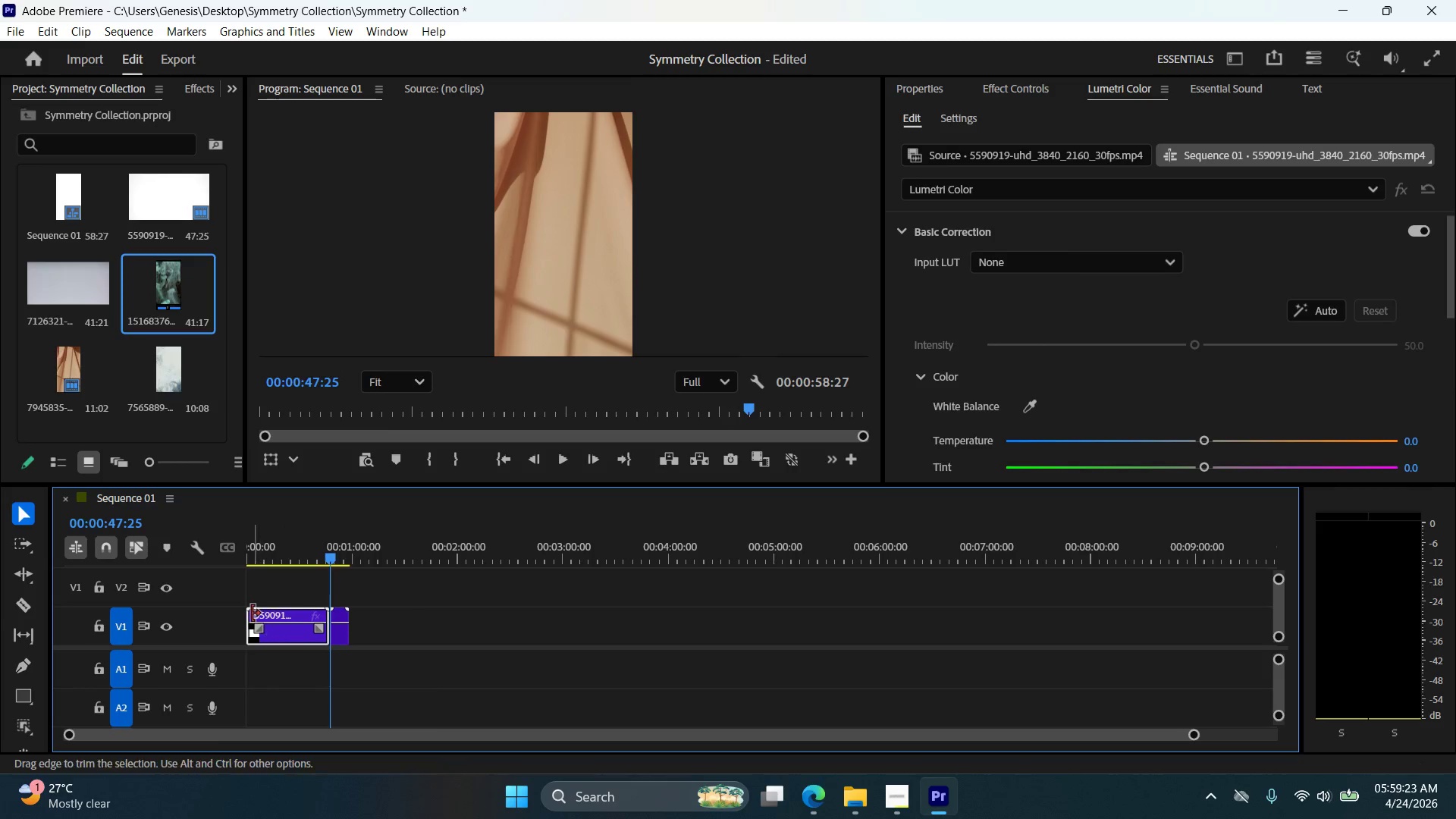 
left_click_drag(start_coordinate=[249, 613], to_coordinate=[304, 618])
 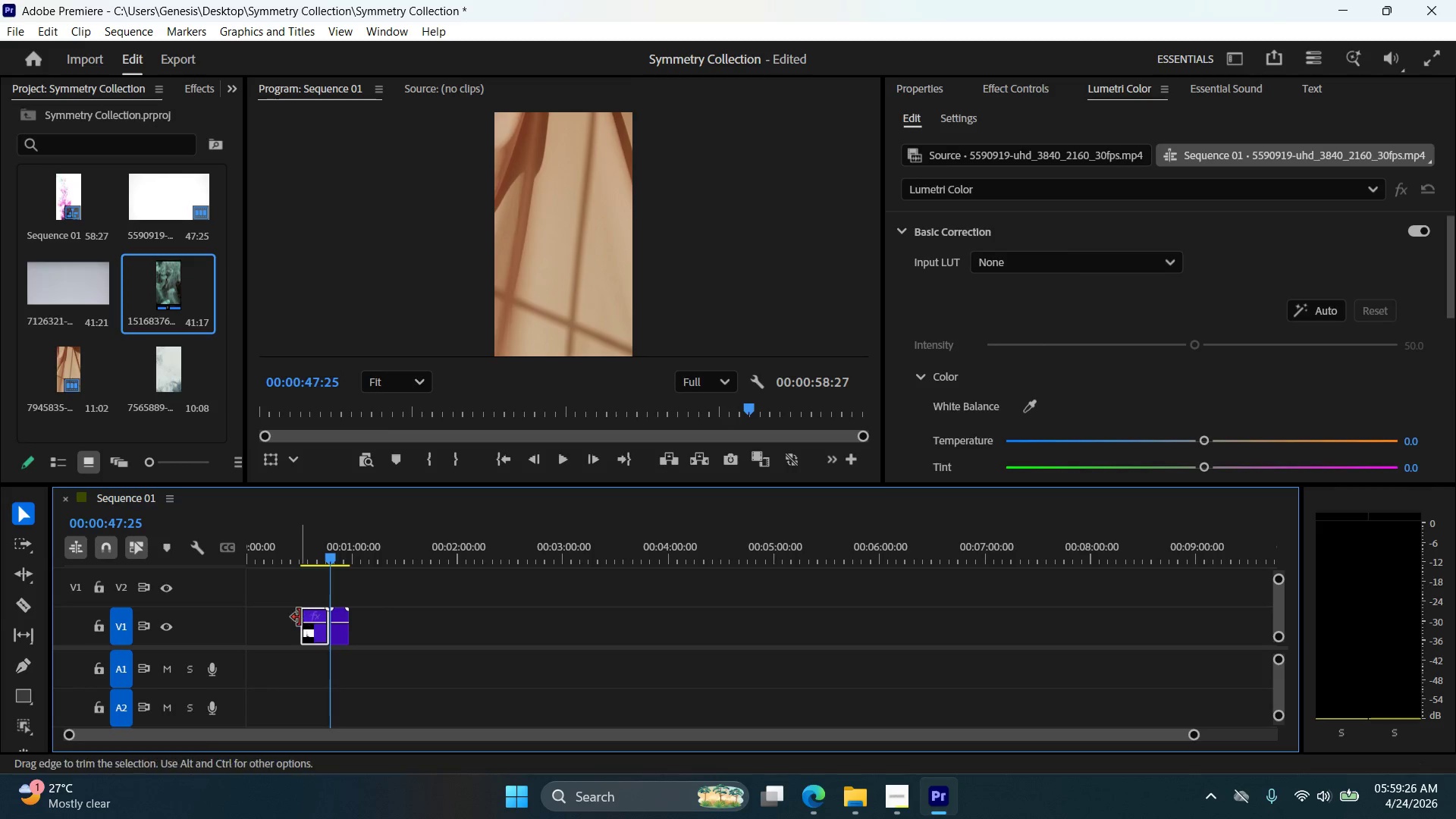 
left_click([288, 587])
 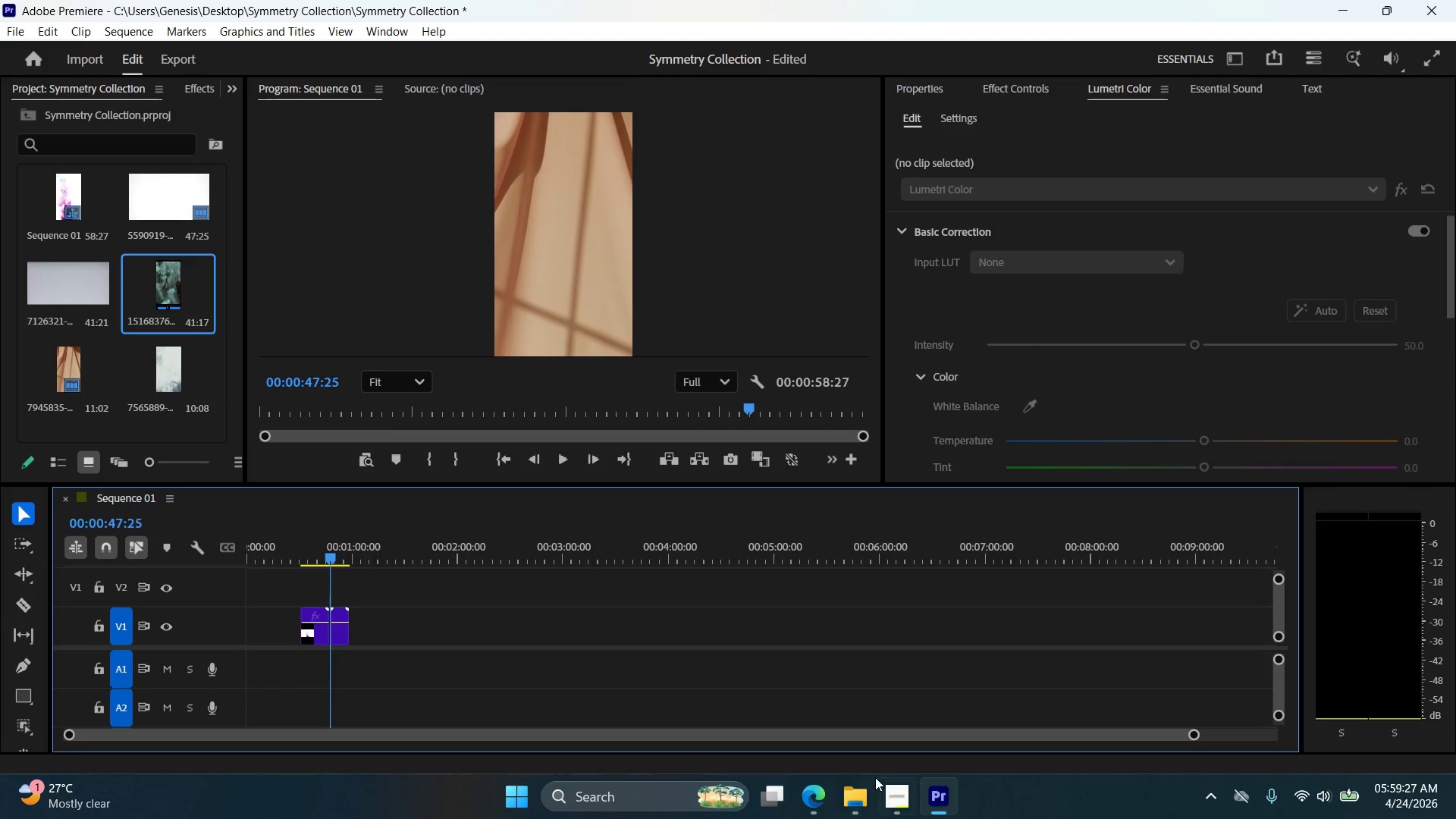 
left_click([899, 805])